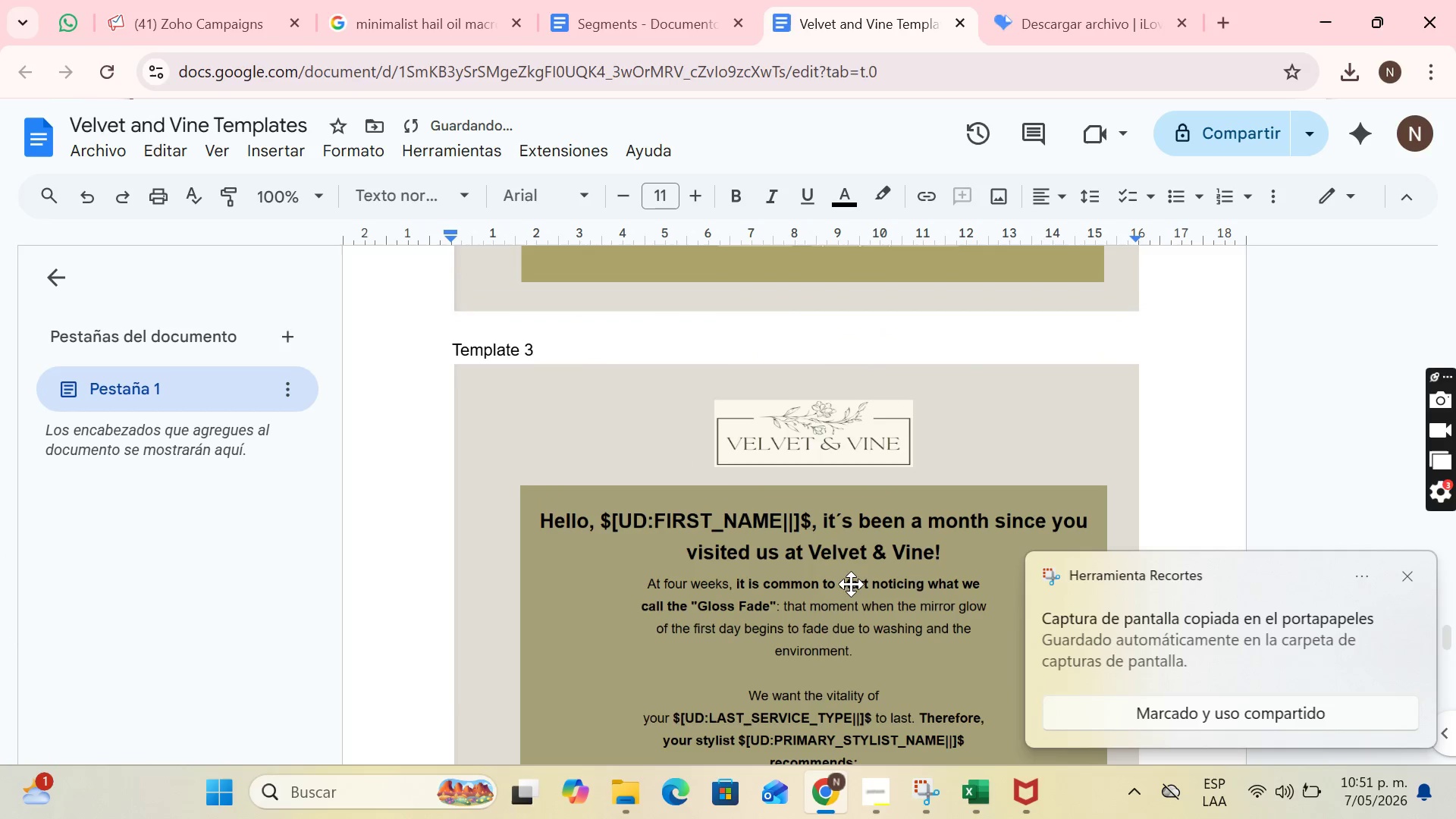 
scroll: coordinate [830, 603], scroll_direction: down, amount: 8.0
 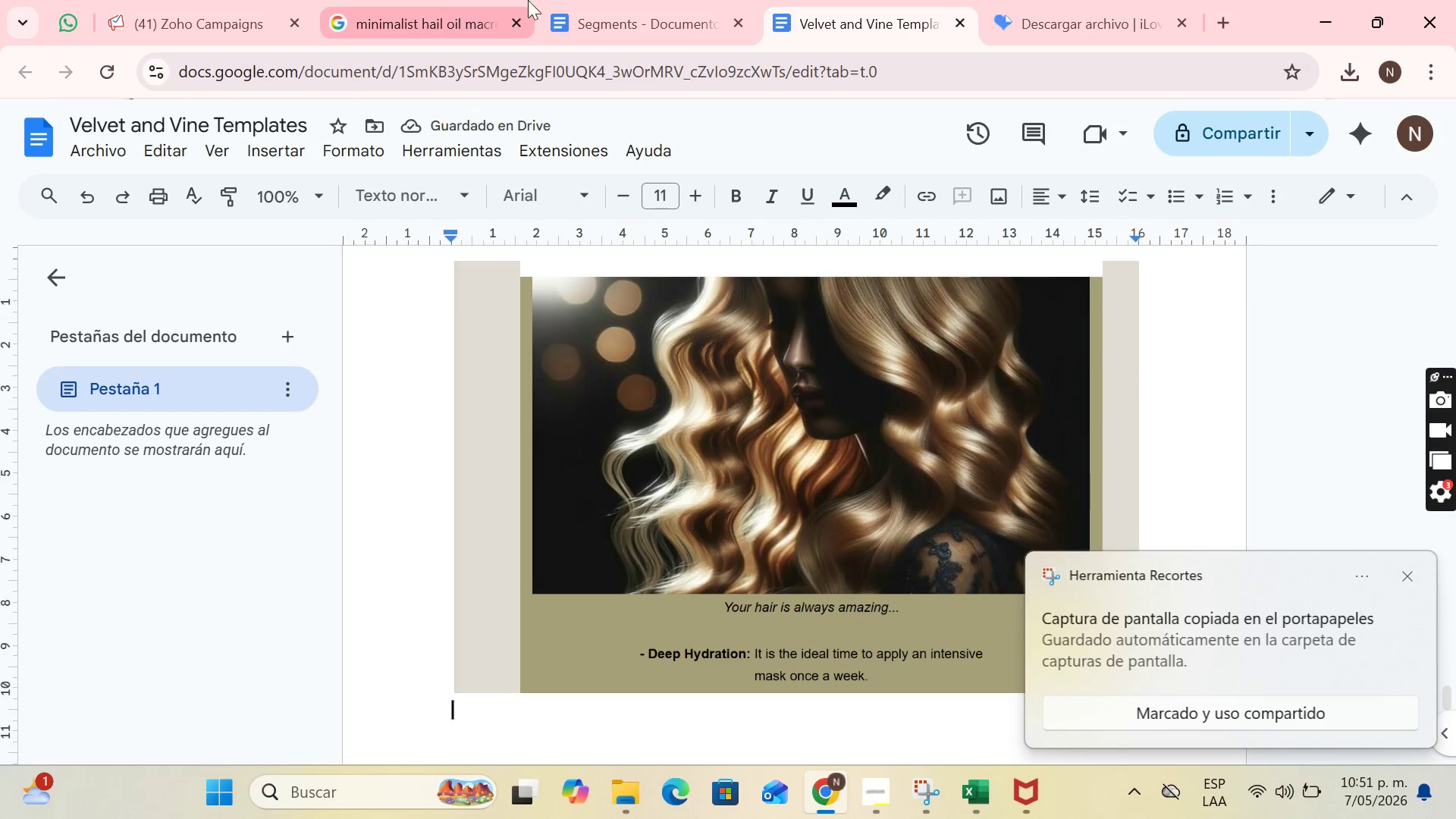 
left_click([248, 0])
 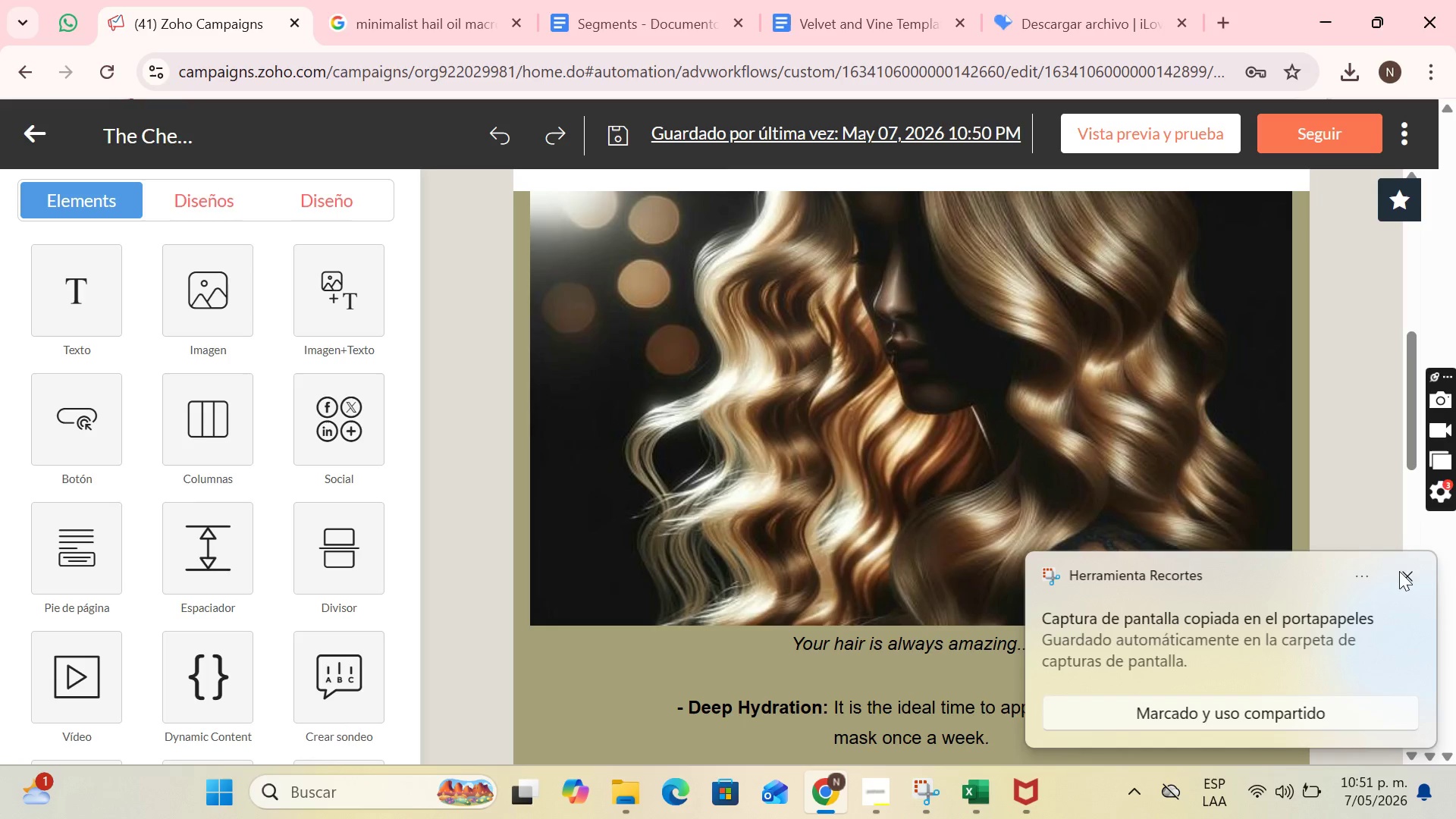 
left_click([1404, 576])
 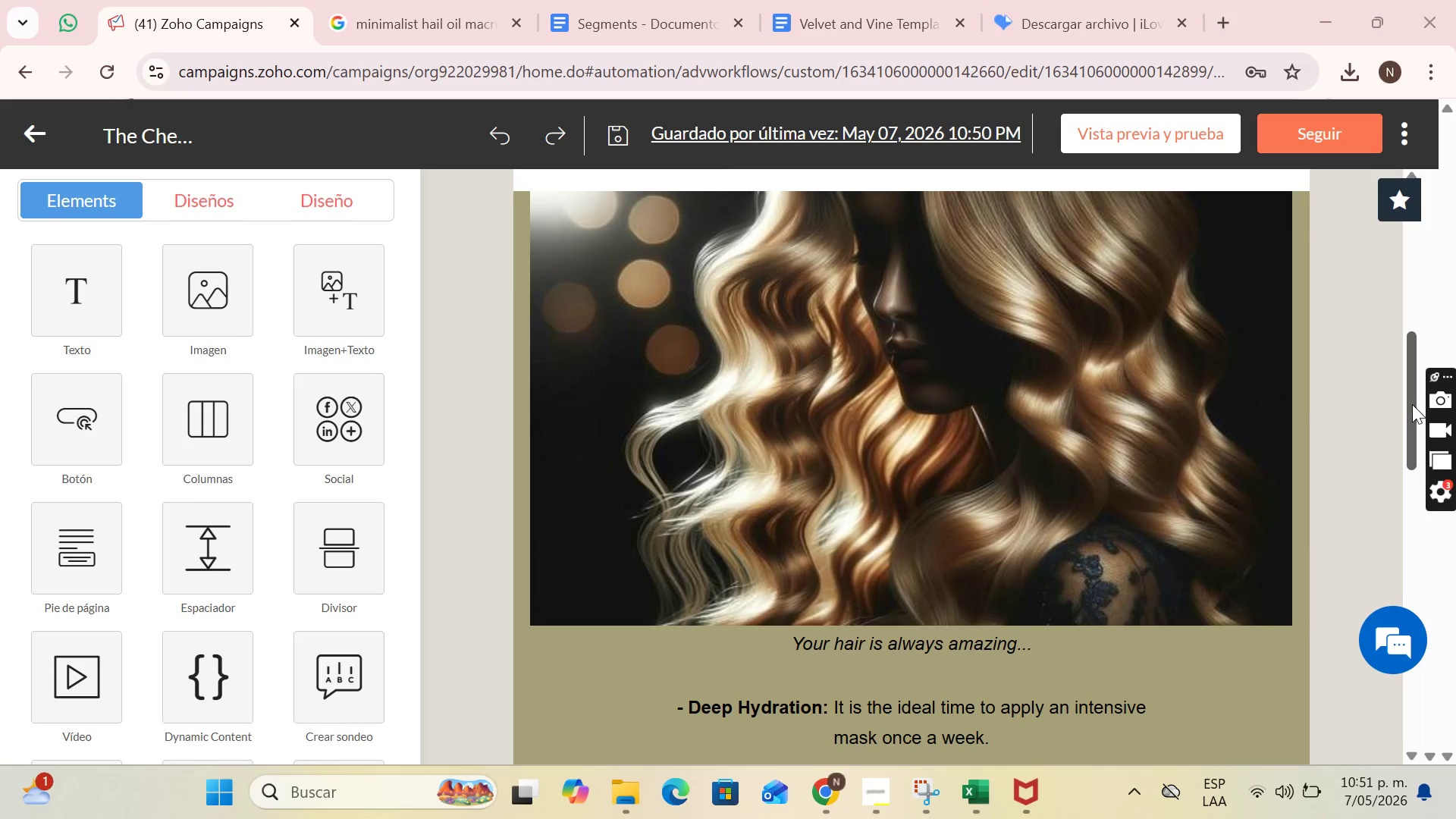 
left_click_drag(start_coordinate=[1412, 404], to_coordinate=[1437, 542])
 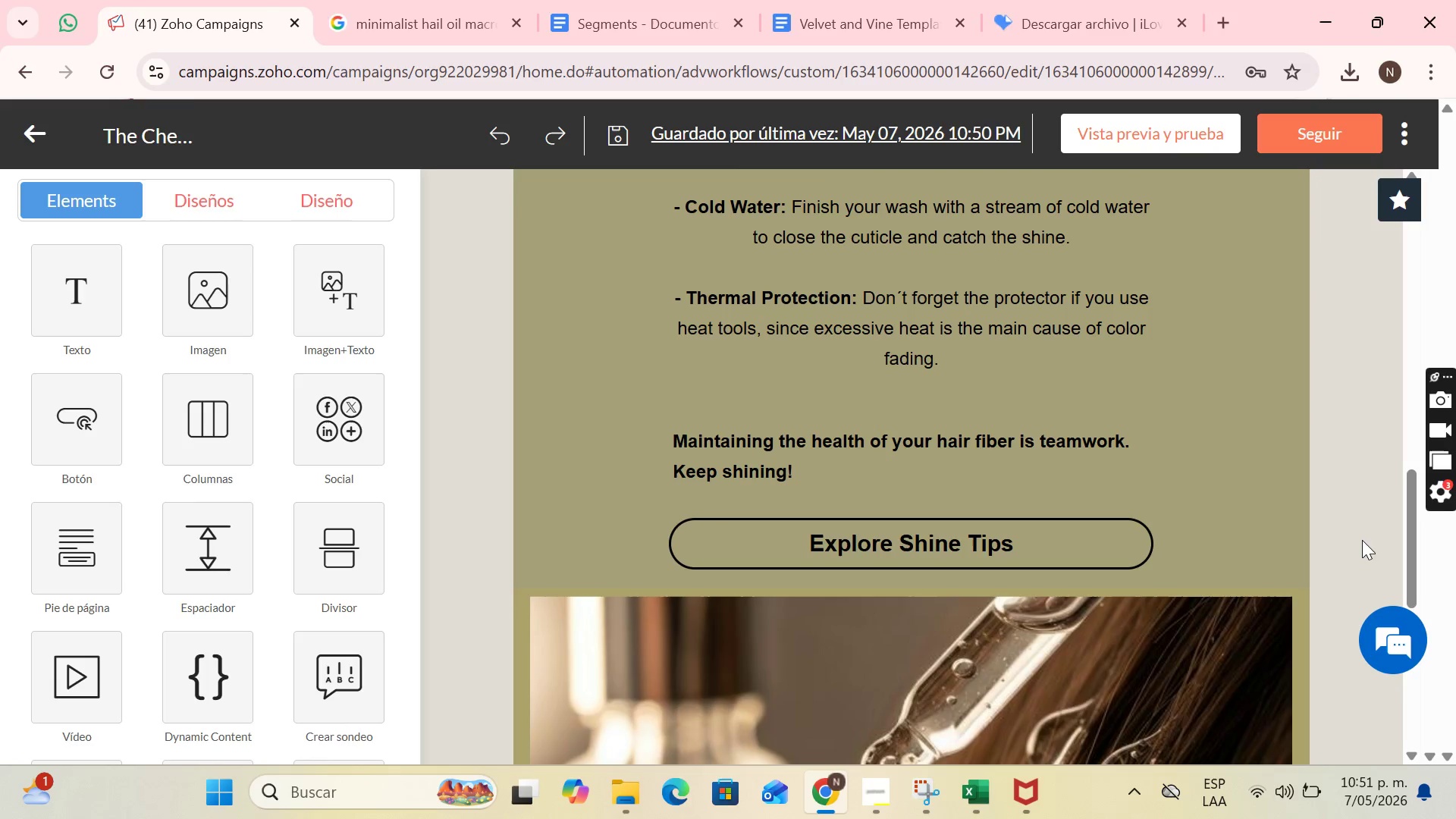 
key(PrintScreen)
 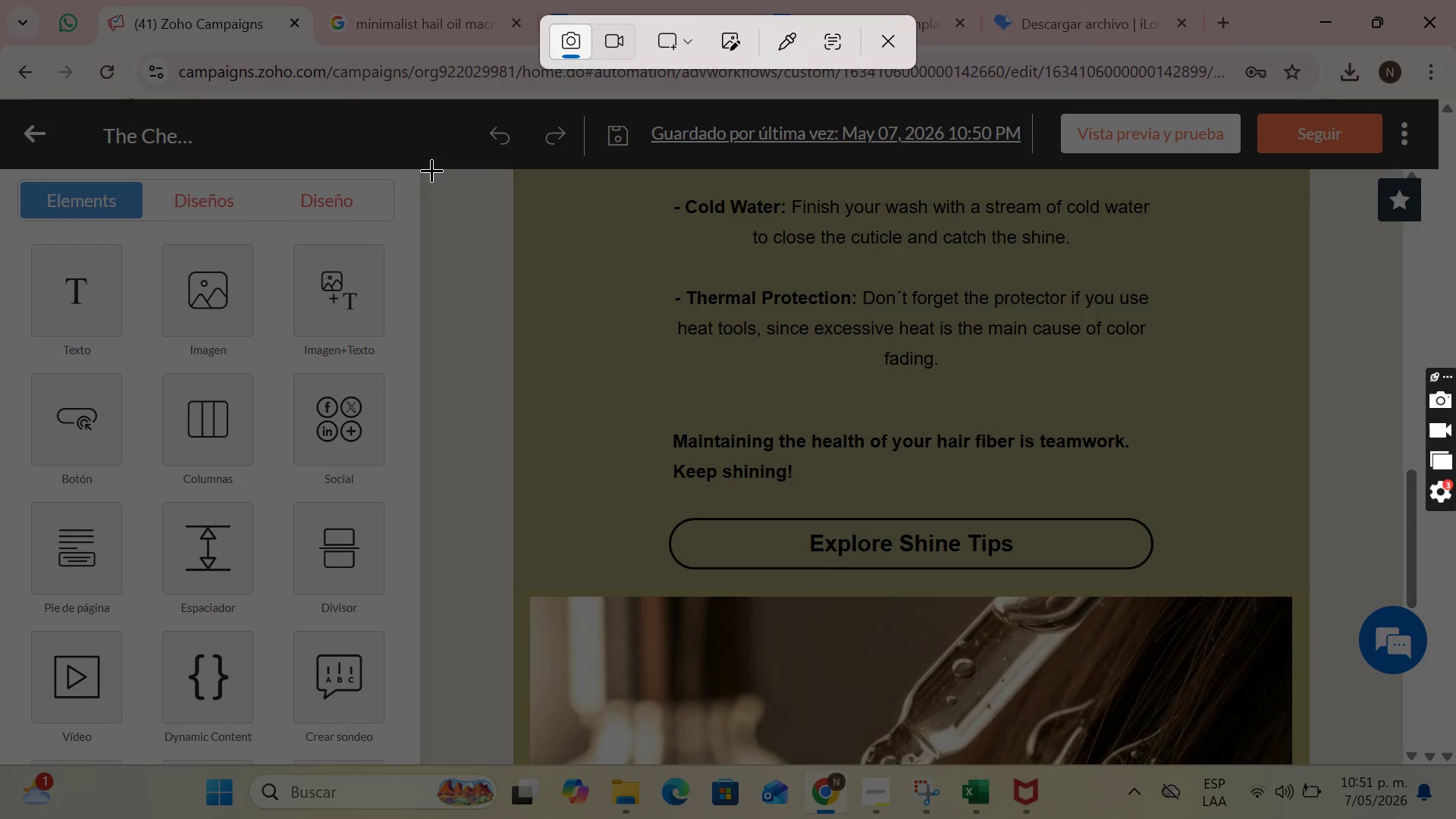 
left_click_drag(start_coordinate=[425, 170], to_coordinate=[1357, 759])
 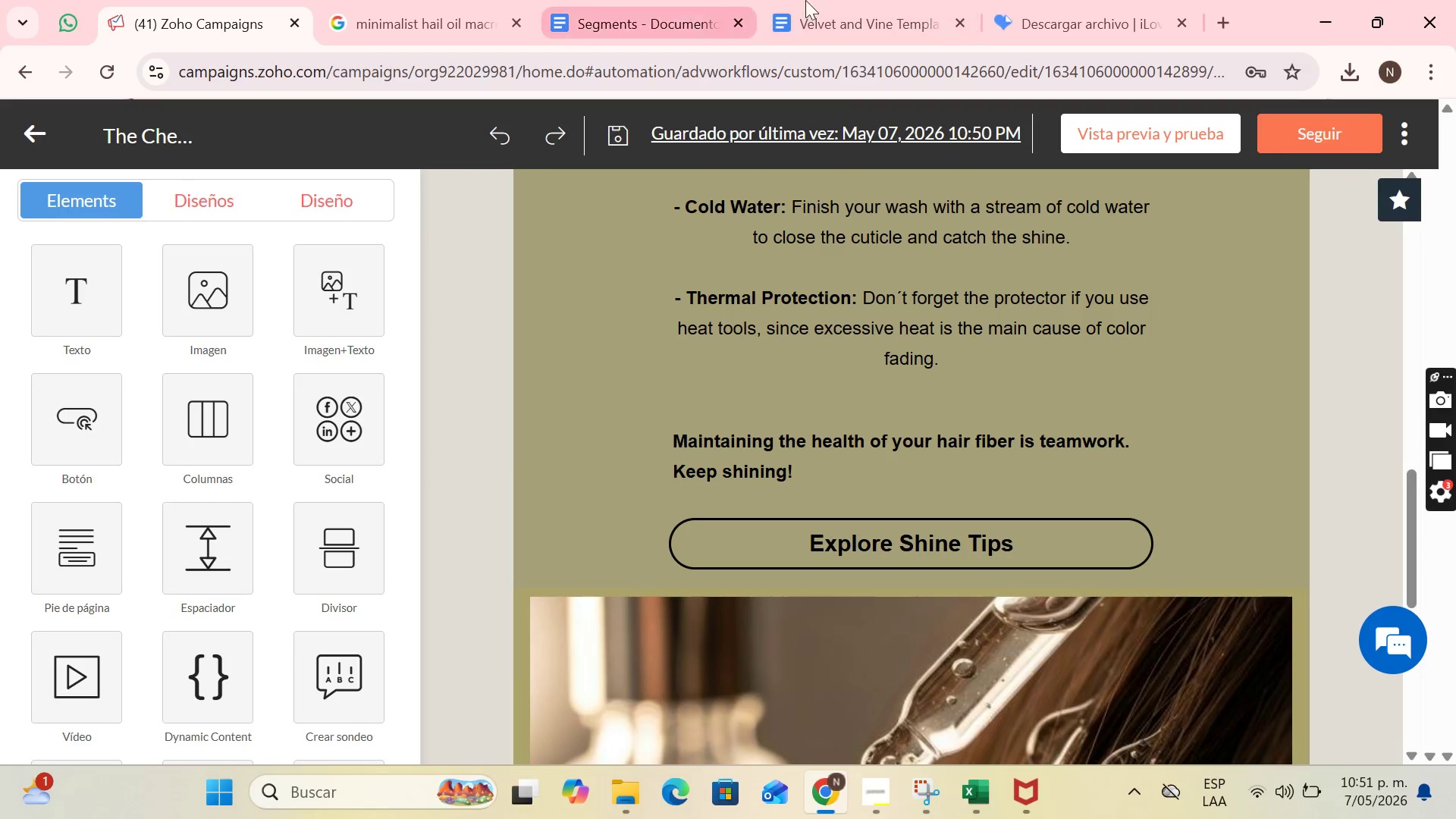 
left_click([819, 0])
 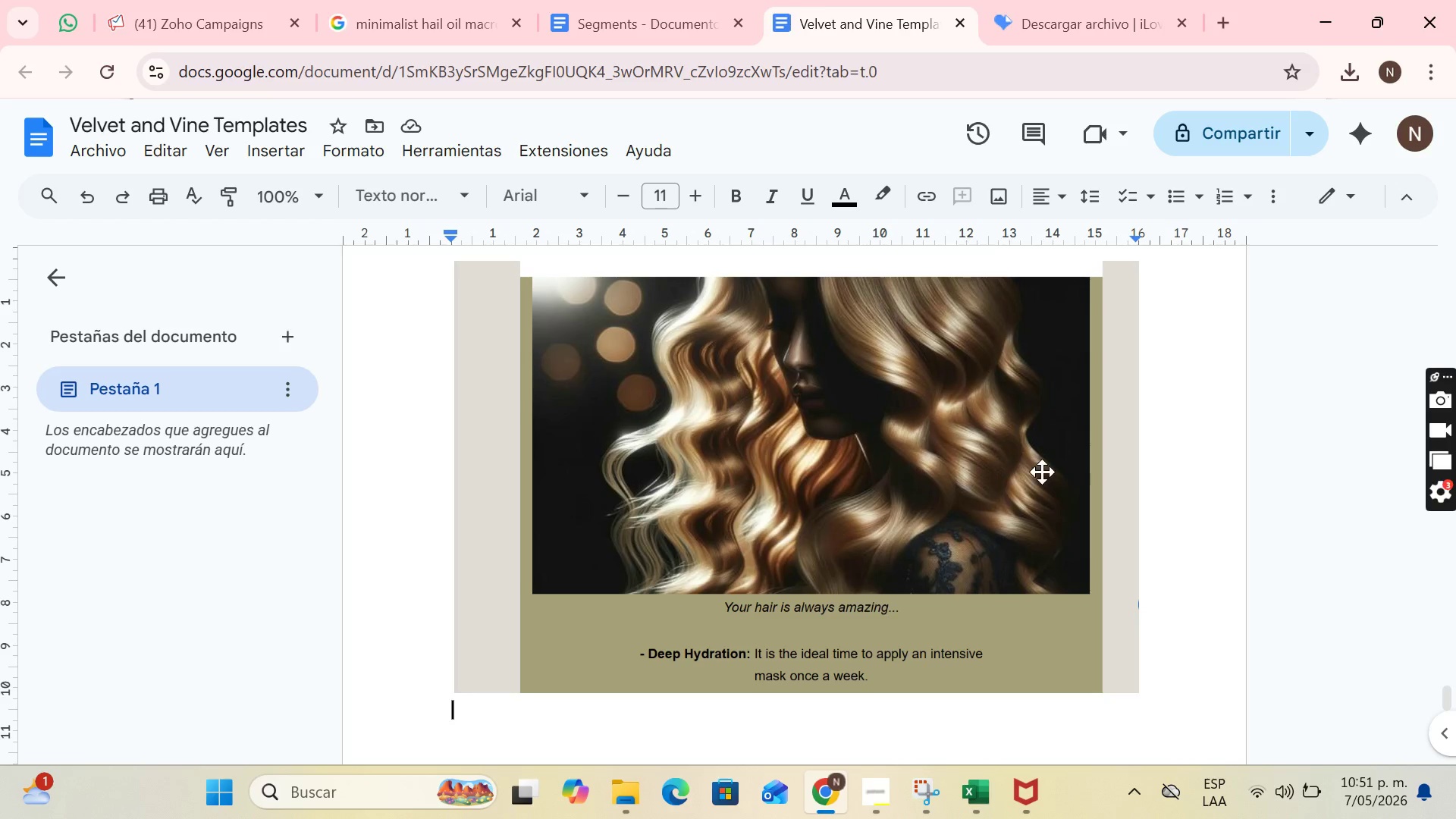 
key(Control+V)
 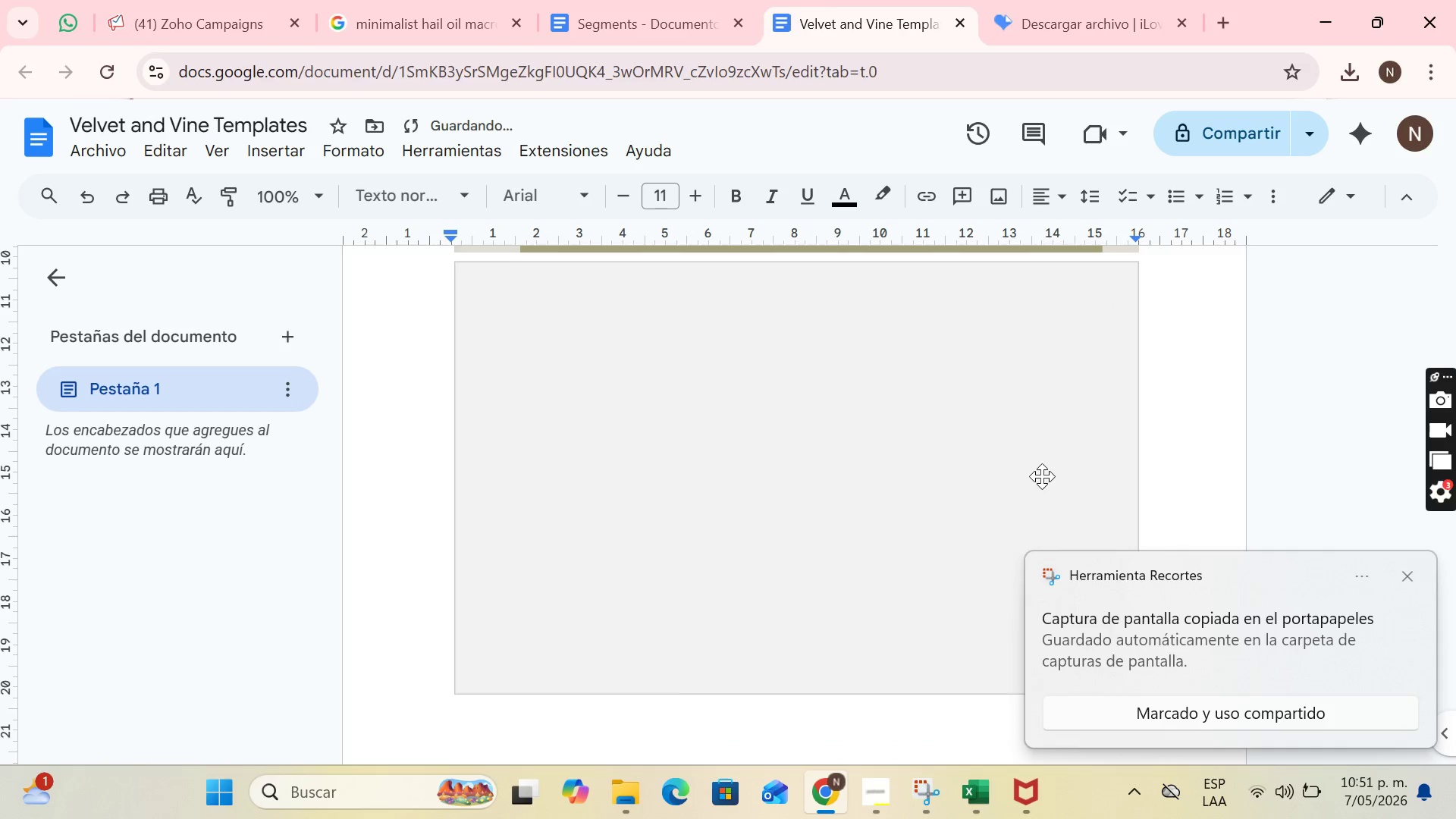 
key(Enter)
 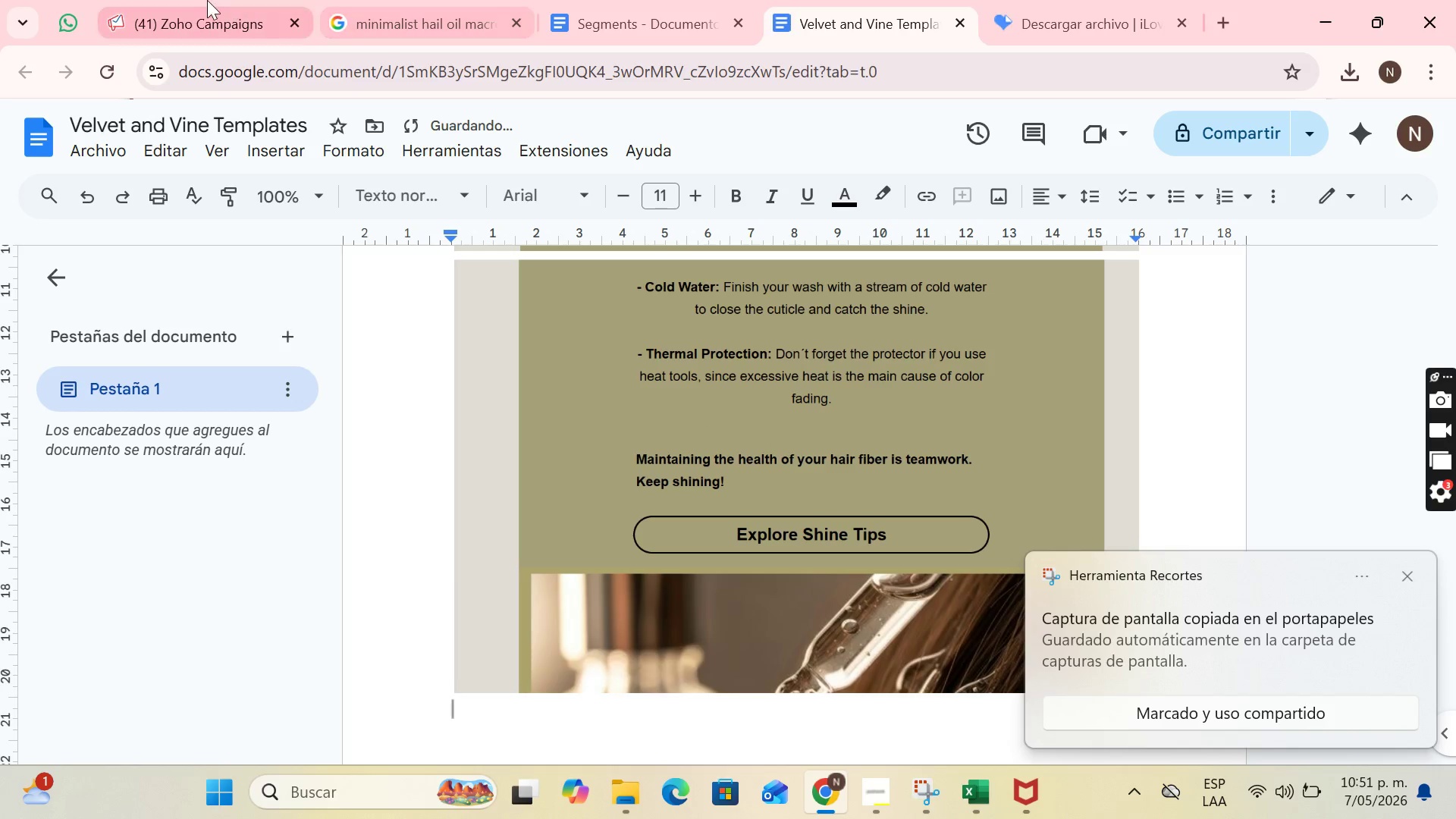 
left_click([197, 0])
 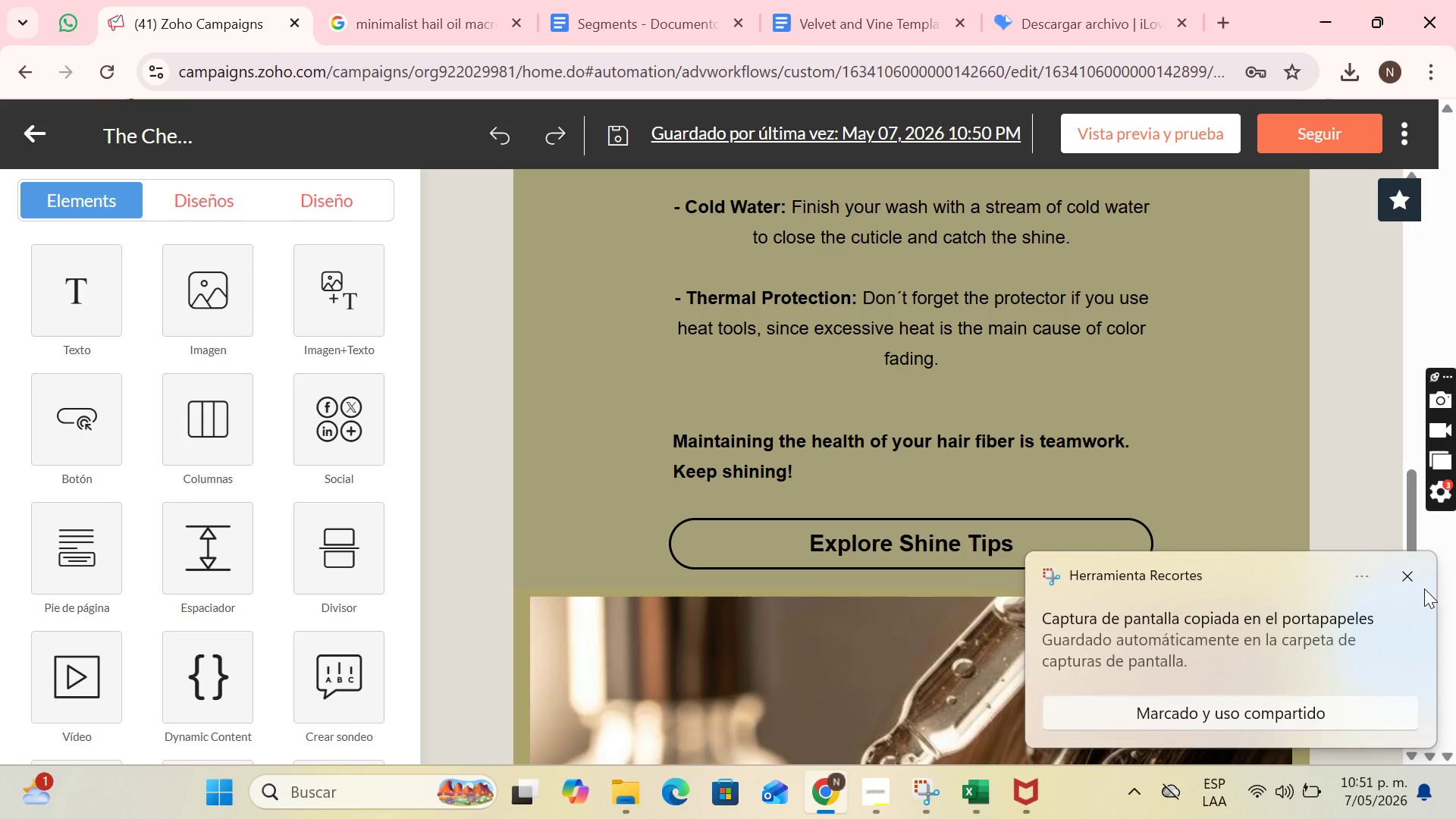 
left_click([1407, 573])
 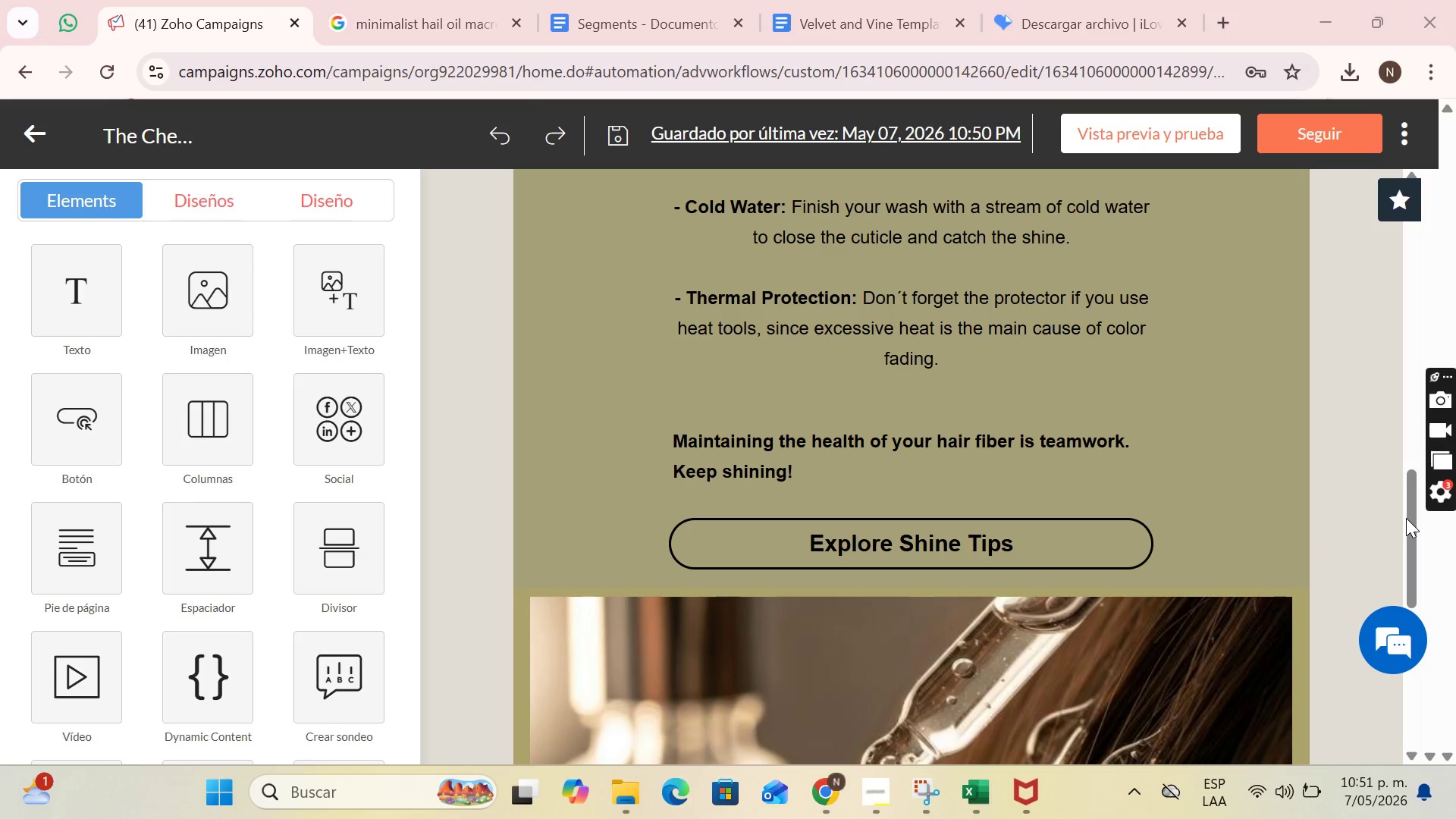 
left_click_drag(start_coordinate=[1408, 518], to_coordinate=[1439, 663])
 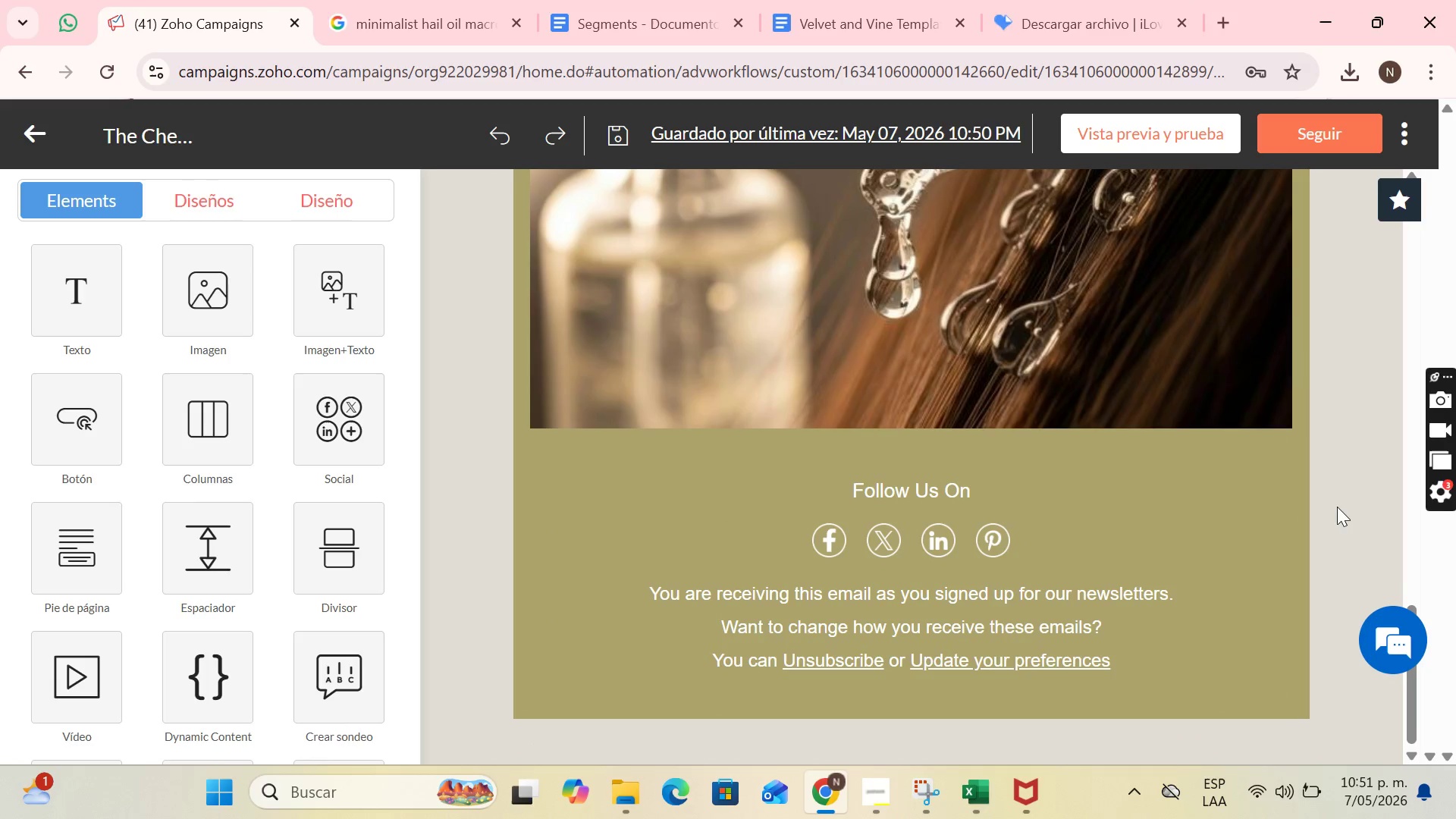 
key(PrintScreen)
 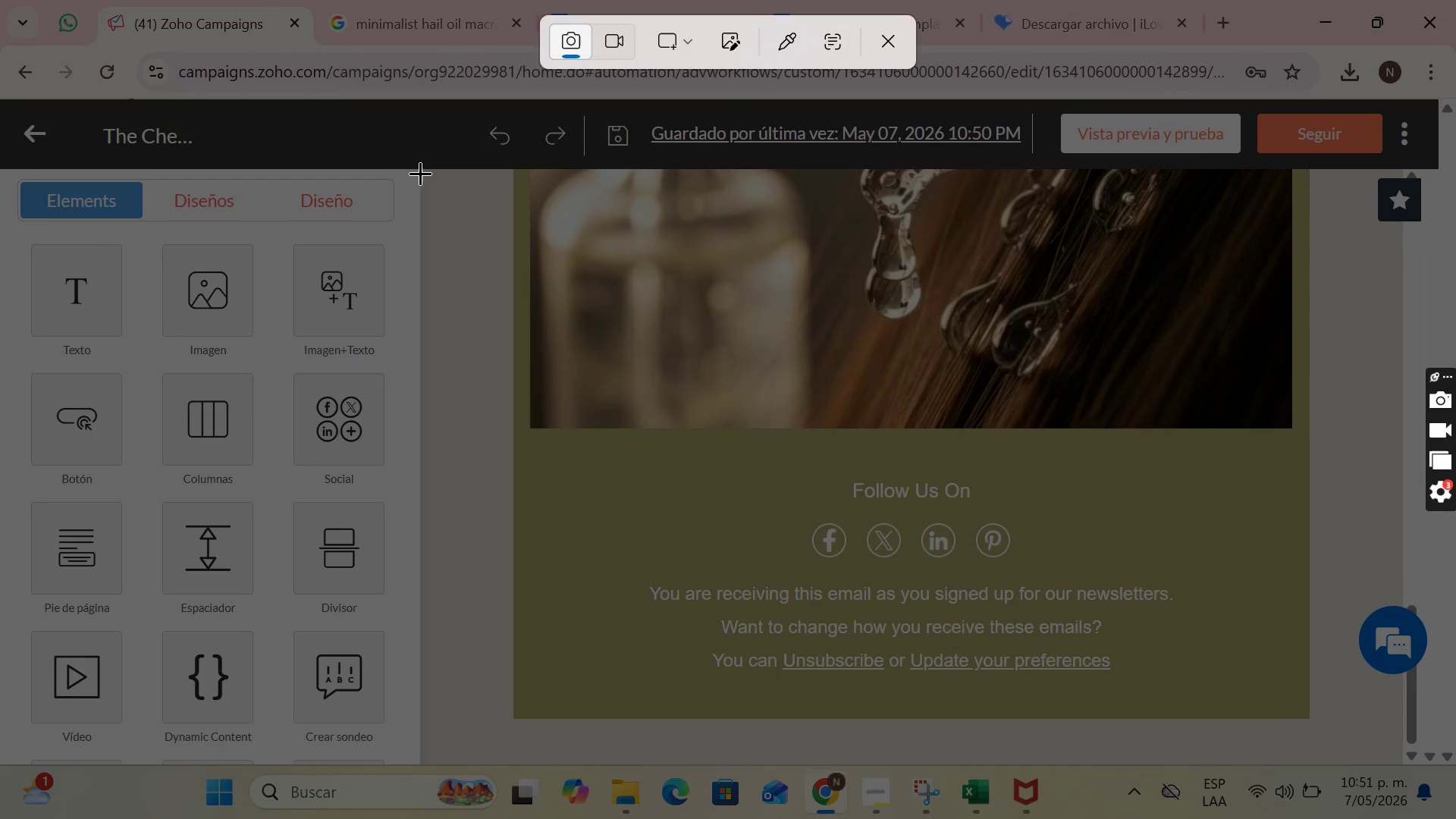 
left_click_drag(start_coordinate=[422, 168], to_coordinate=[1357, 760])
 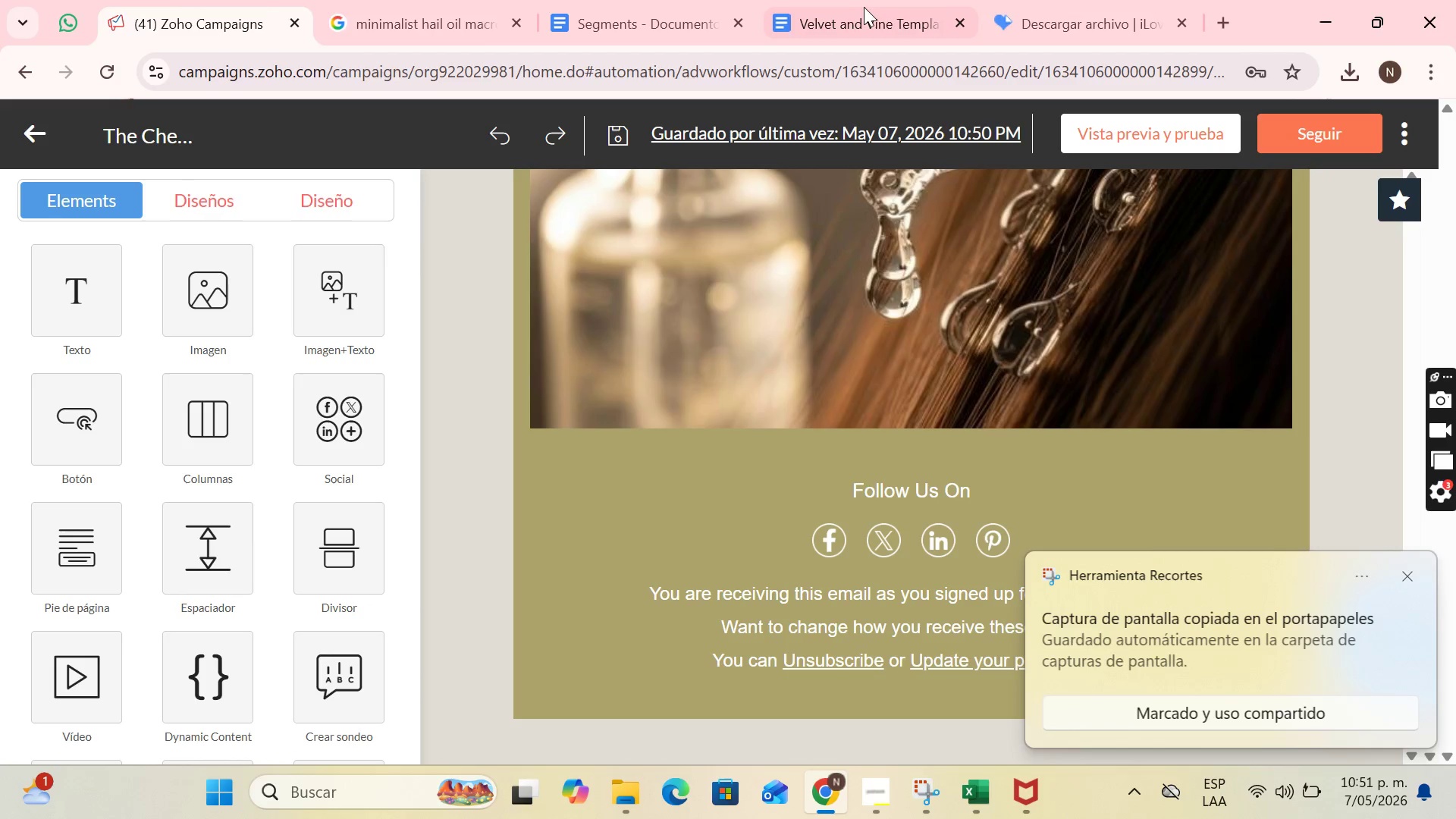 
left_click([837, 0])
 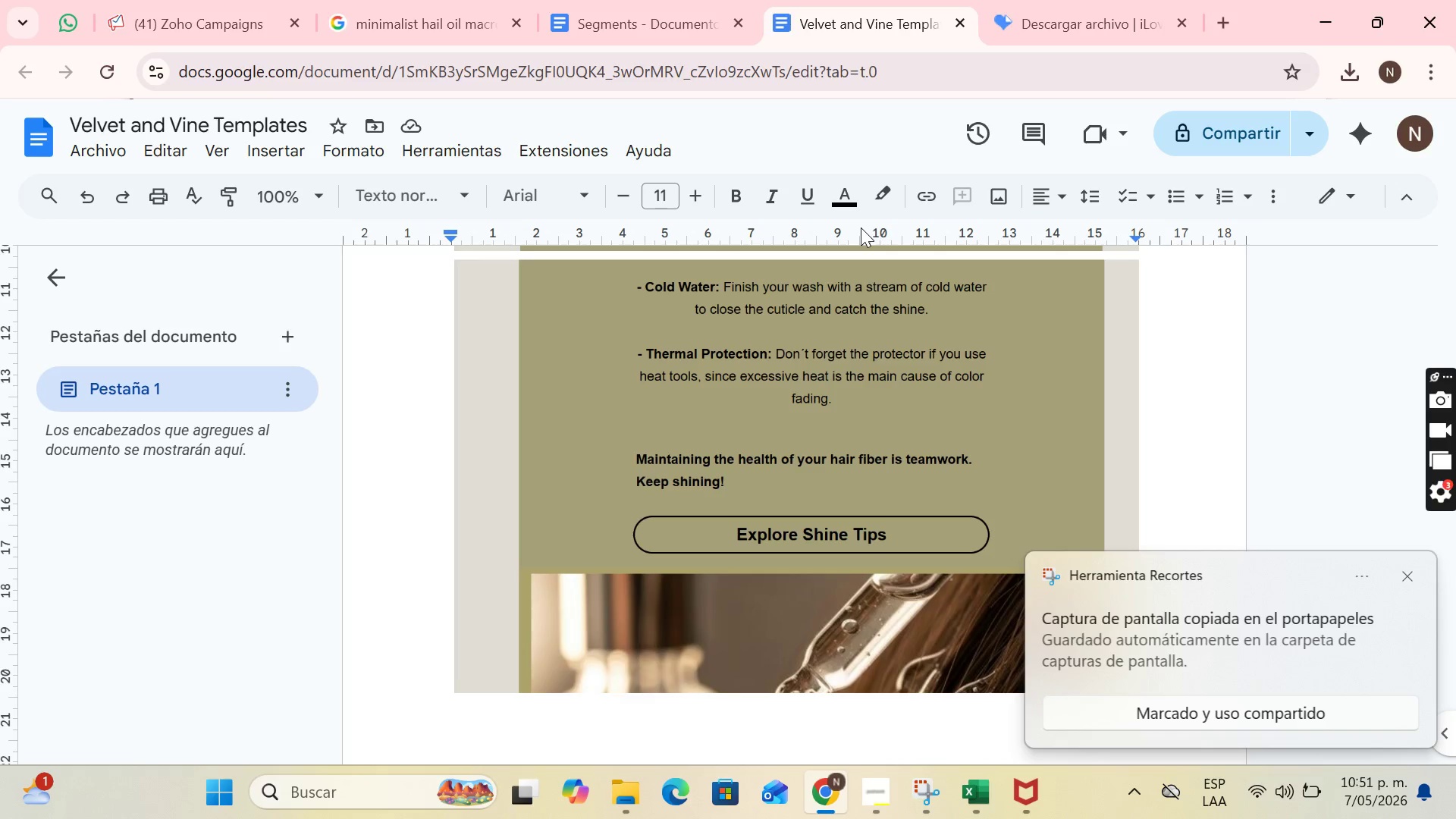 
key(Control+V)
 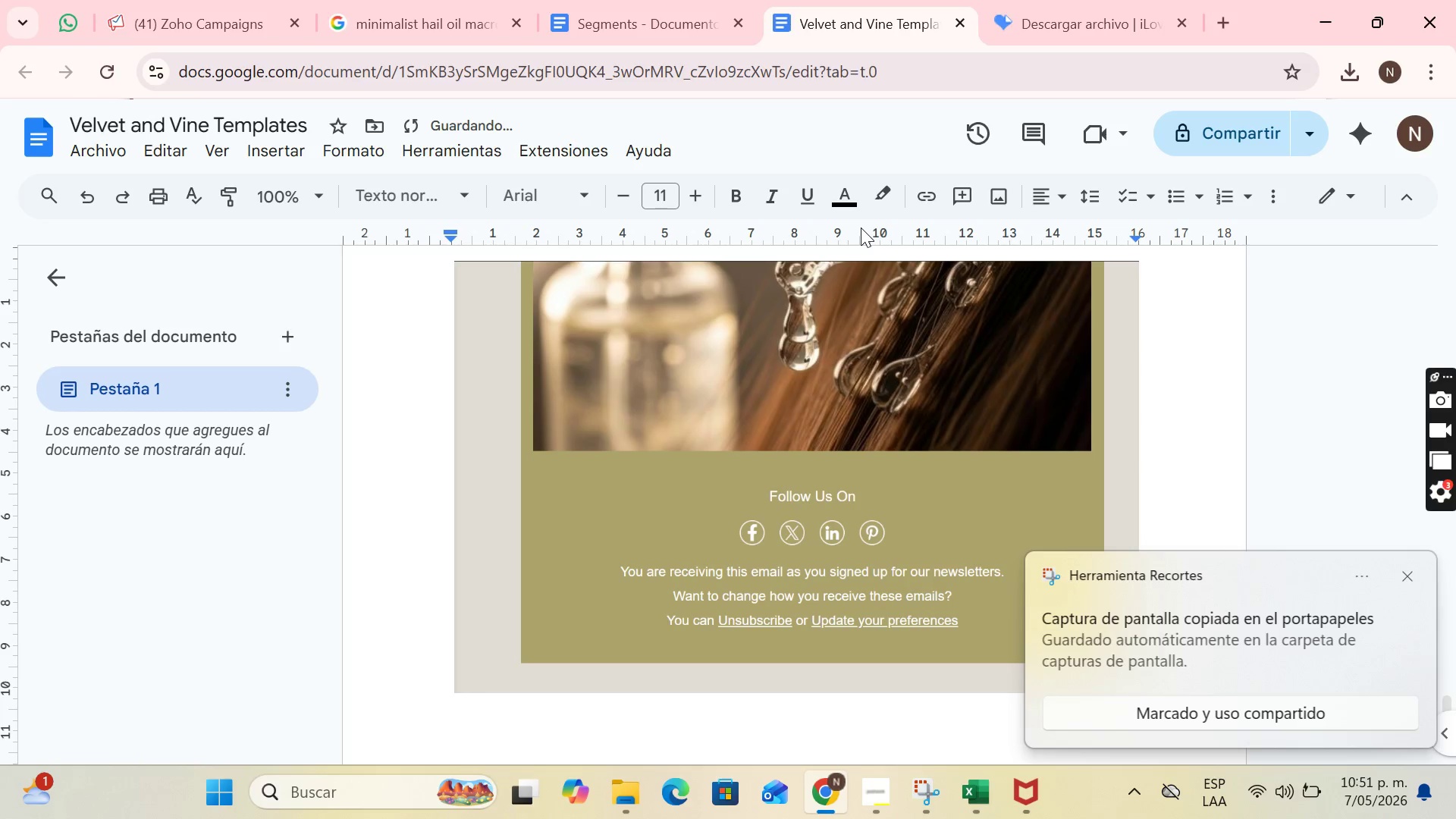 
key(Enter)
 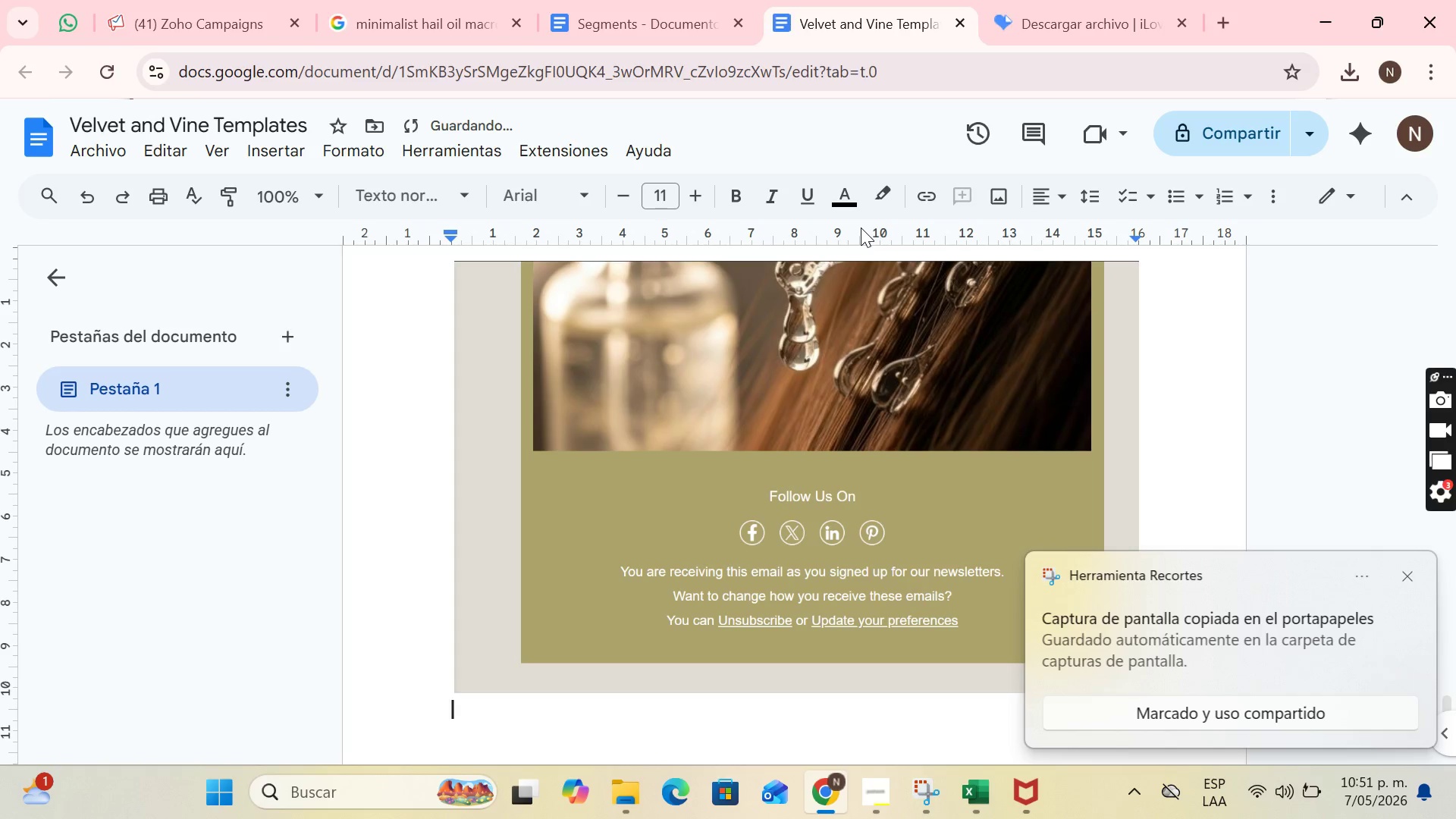 
key(Enter)
 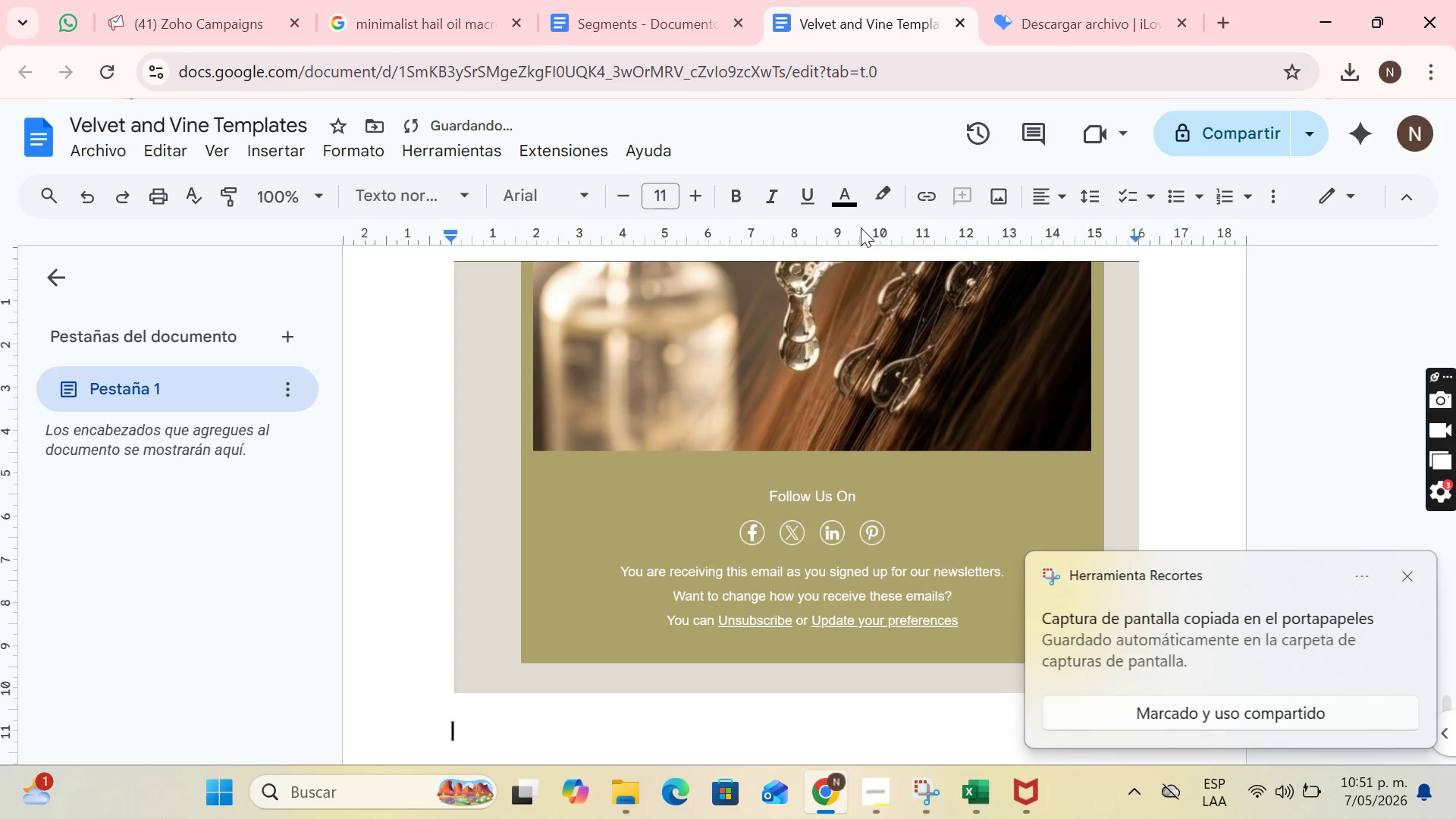 
type(Template 4)
 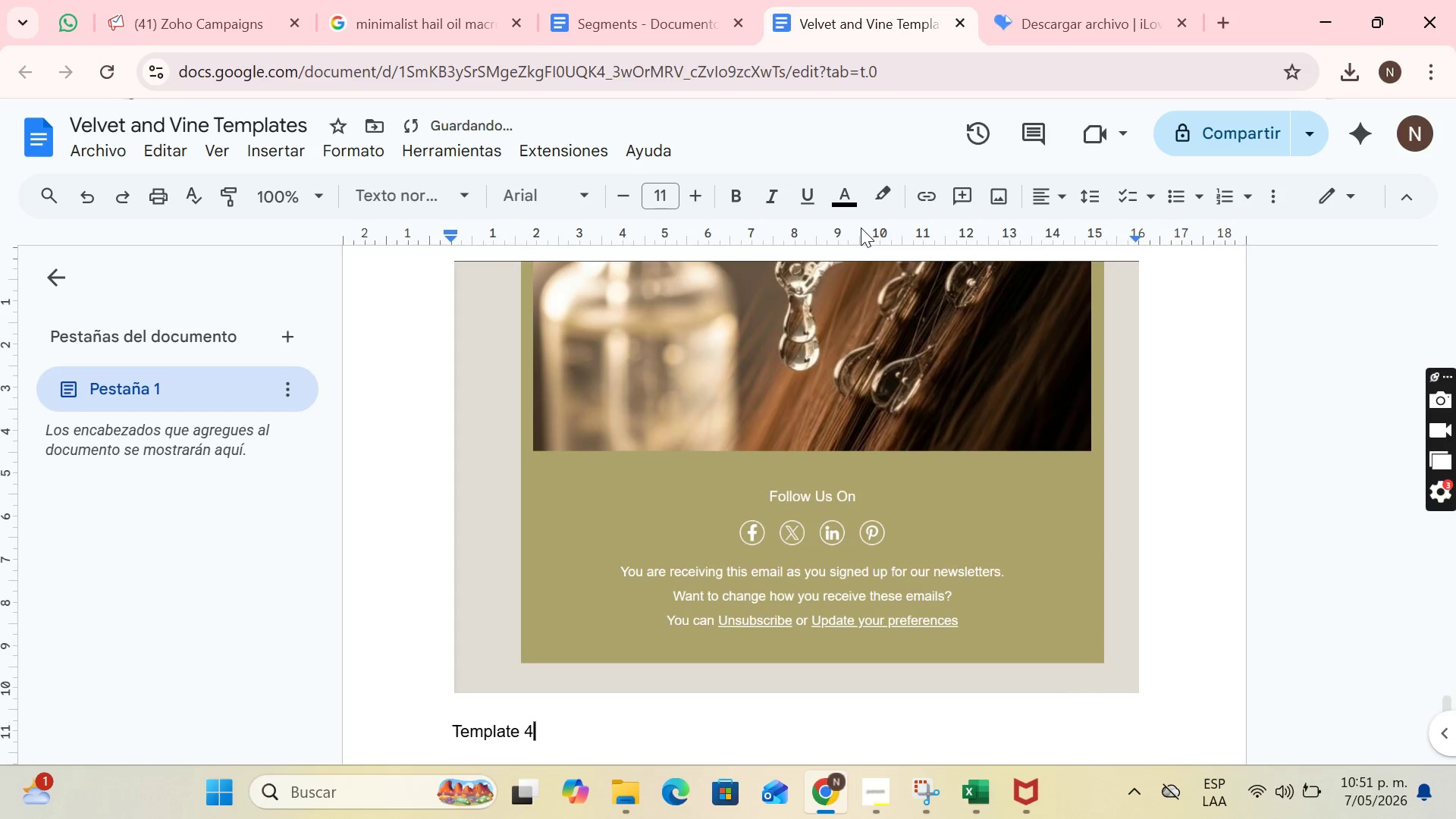 
key(Enter)
 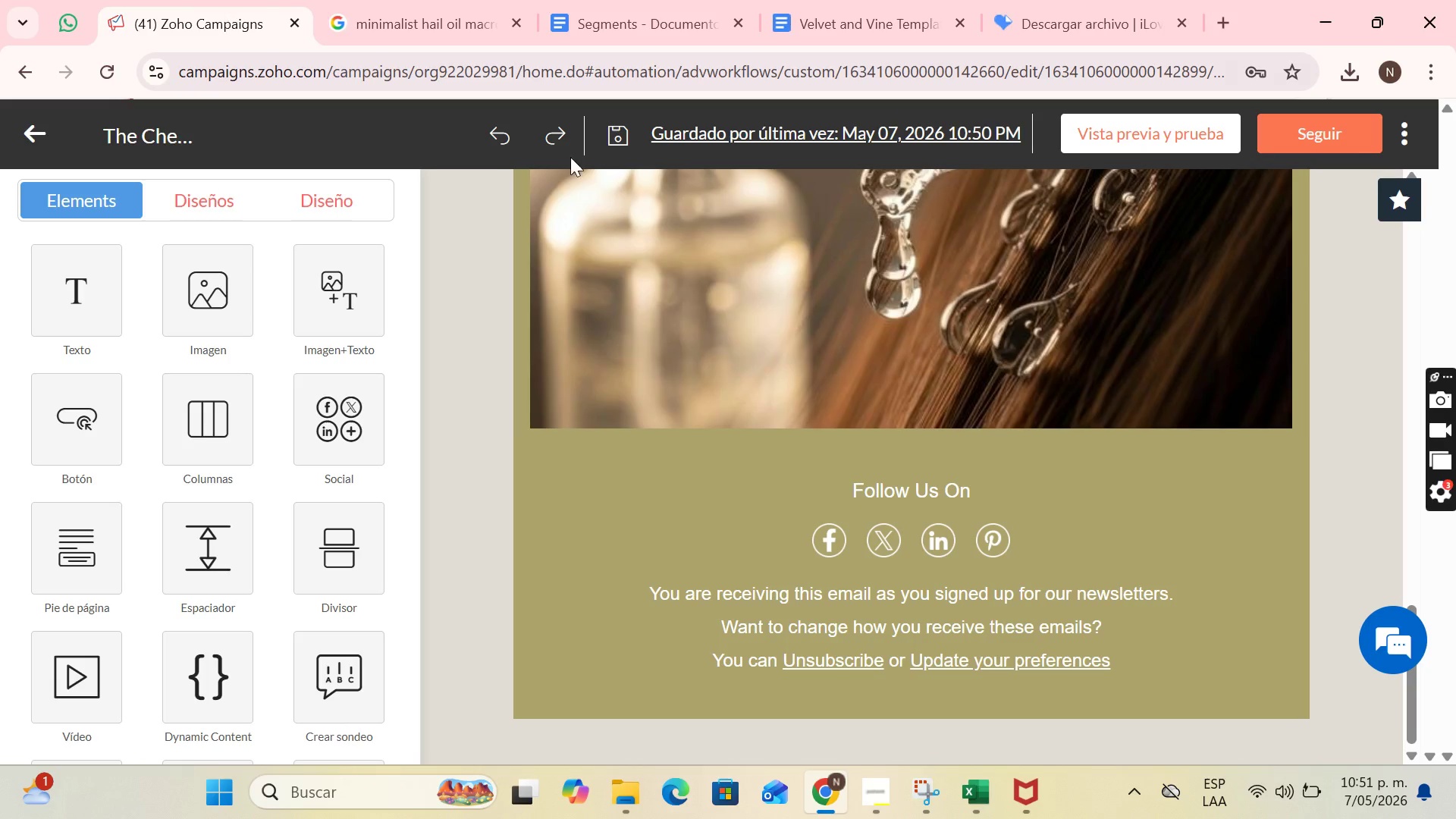 
scroll: coordinate [1338, 221], scroll_direction: up, amount: 4.0
 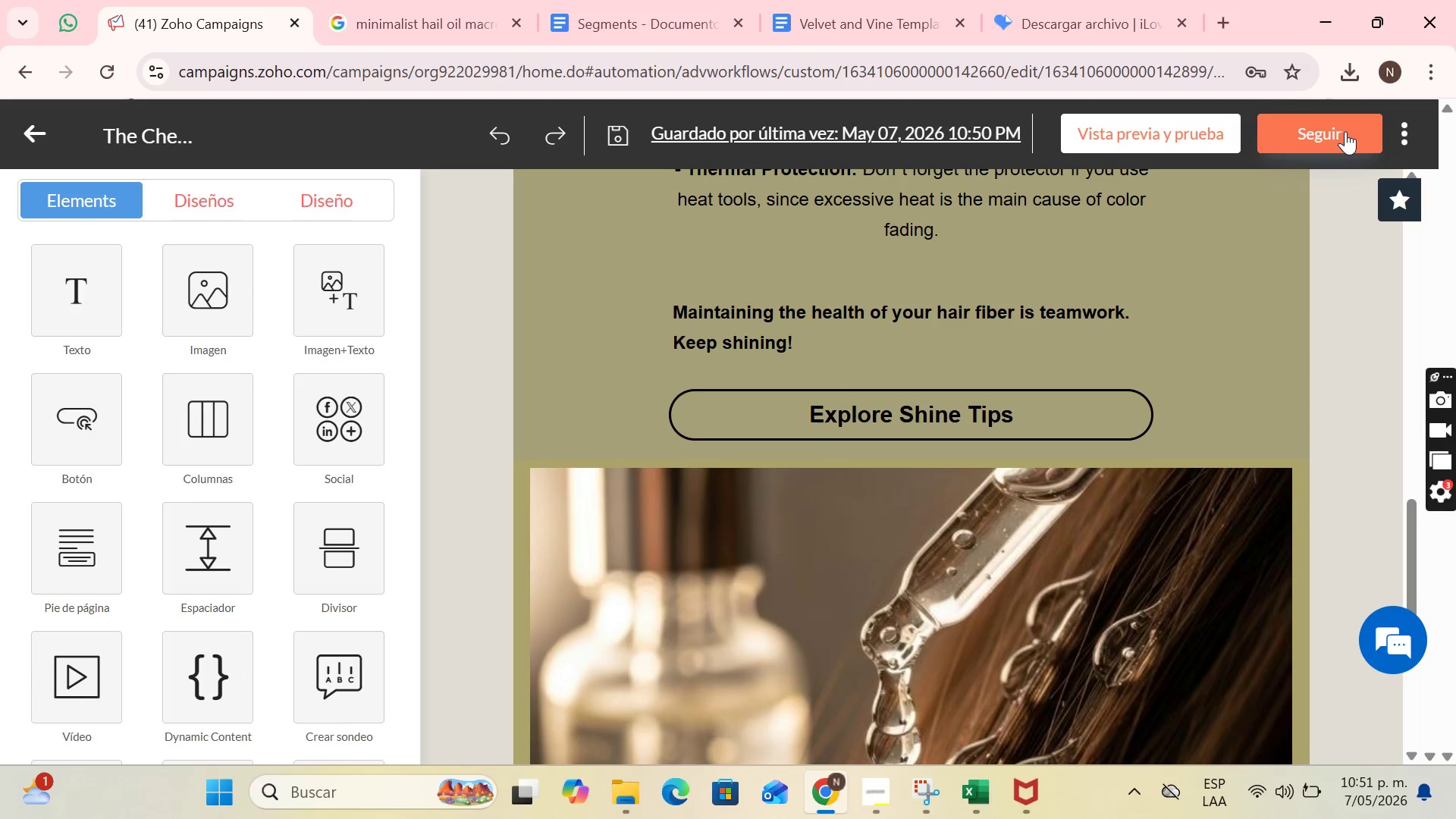 
left_click([1345, 131])
 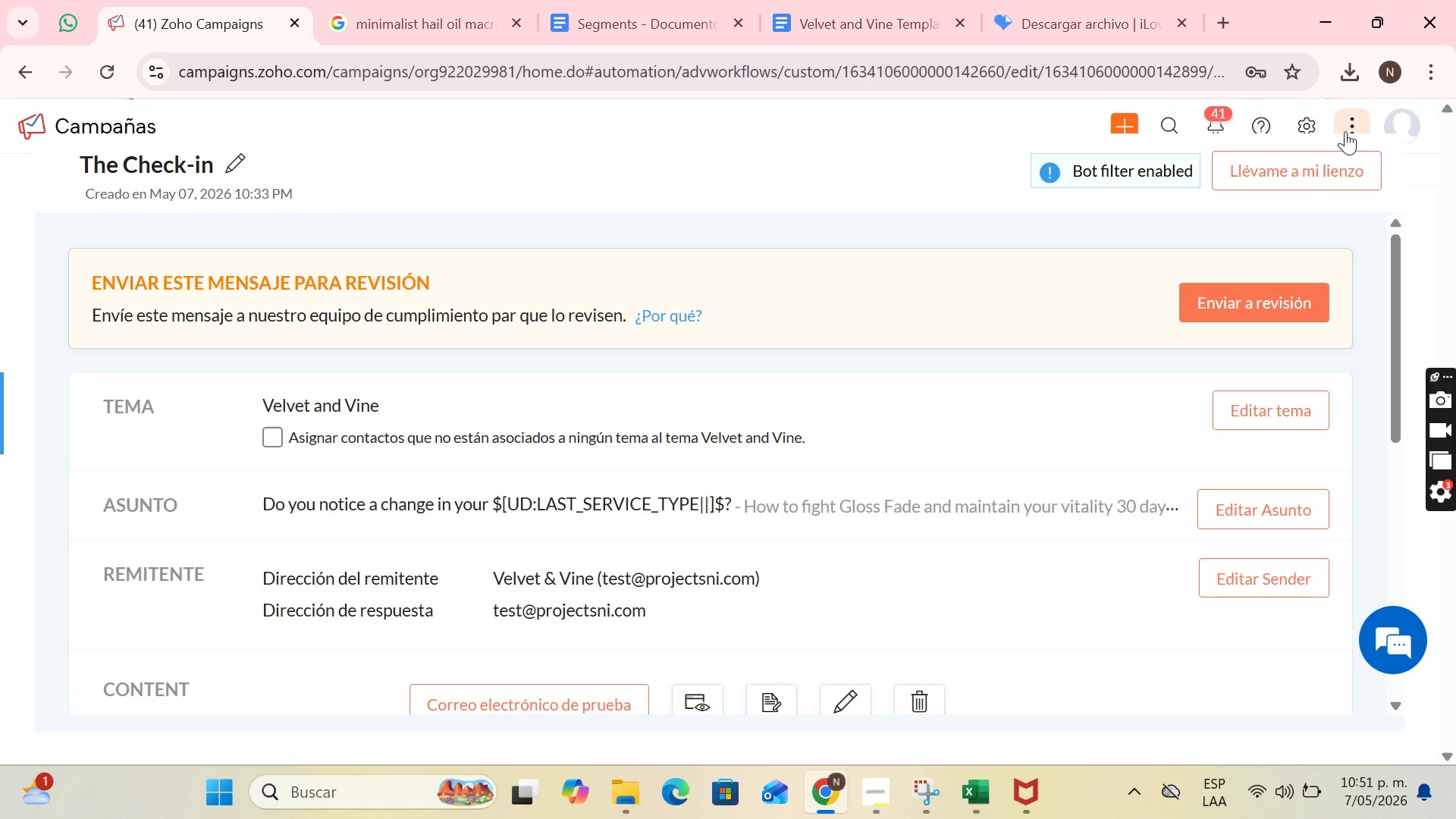 
wait(10.05)
 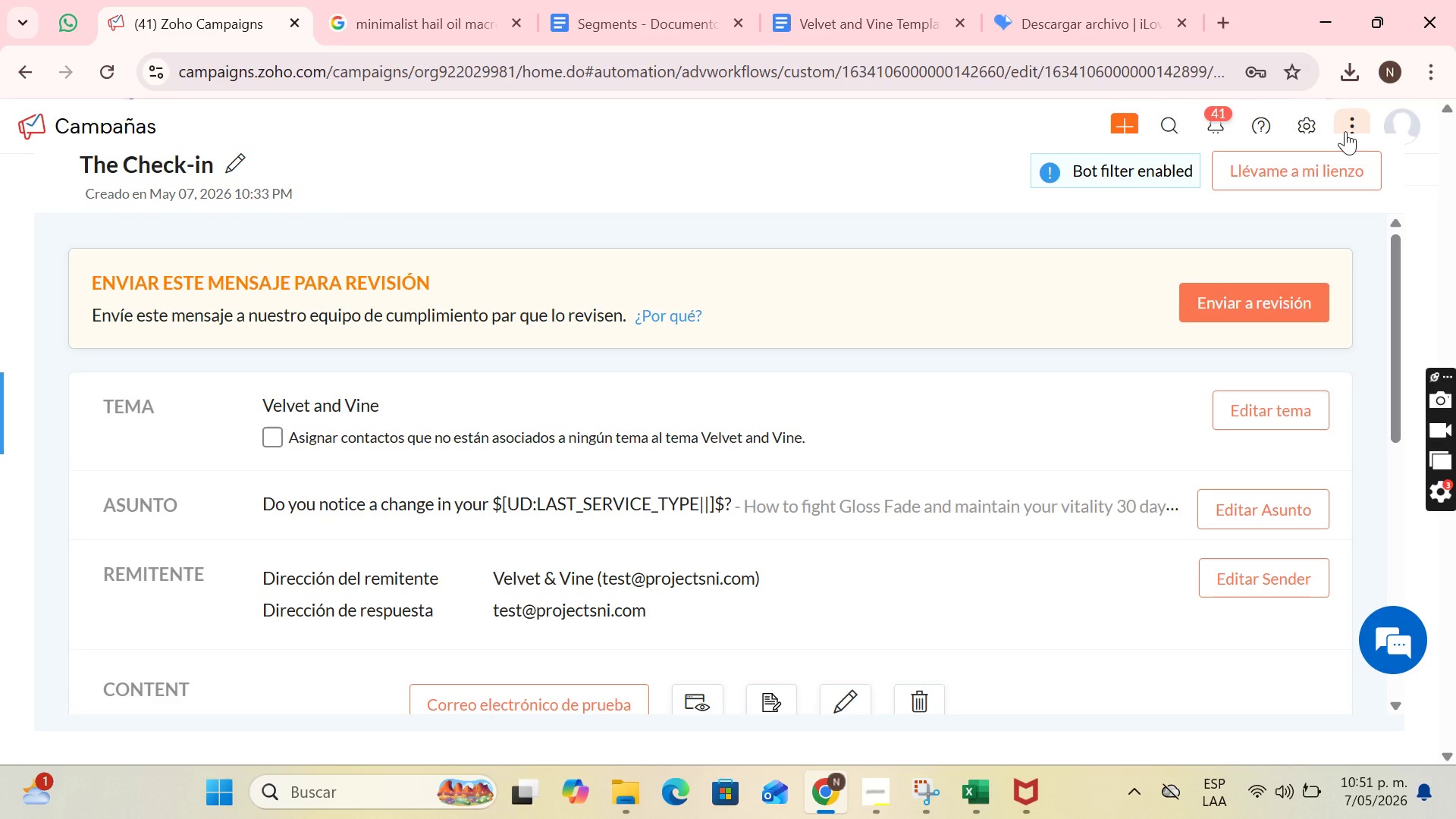 
scroll: coordinate [1146, 189], scroll_direction: down, amount: 7.0
 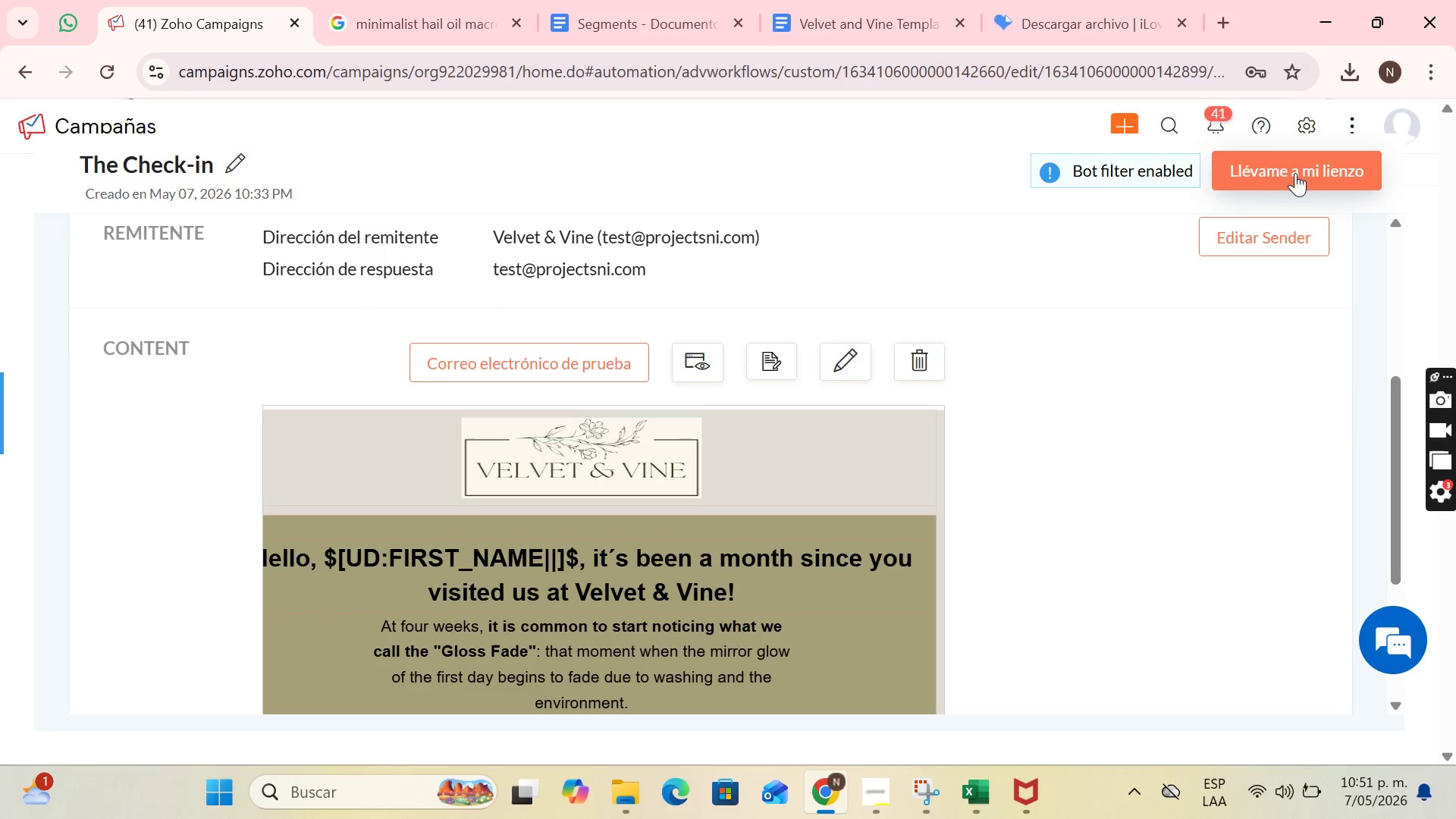 
scroll: coordinate [995, 297], scroll_direction: up, amount: 5.0
 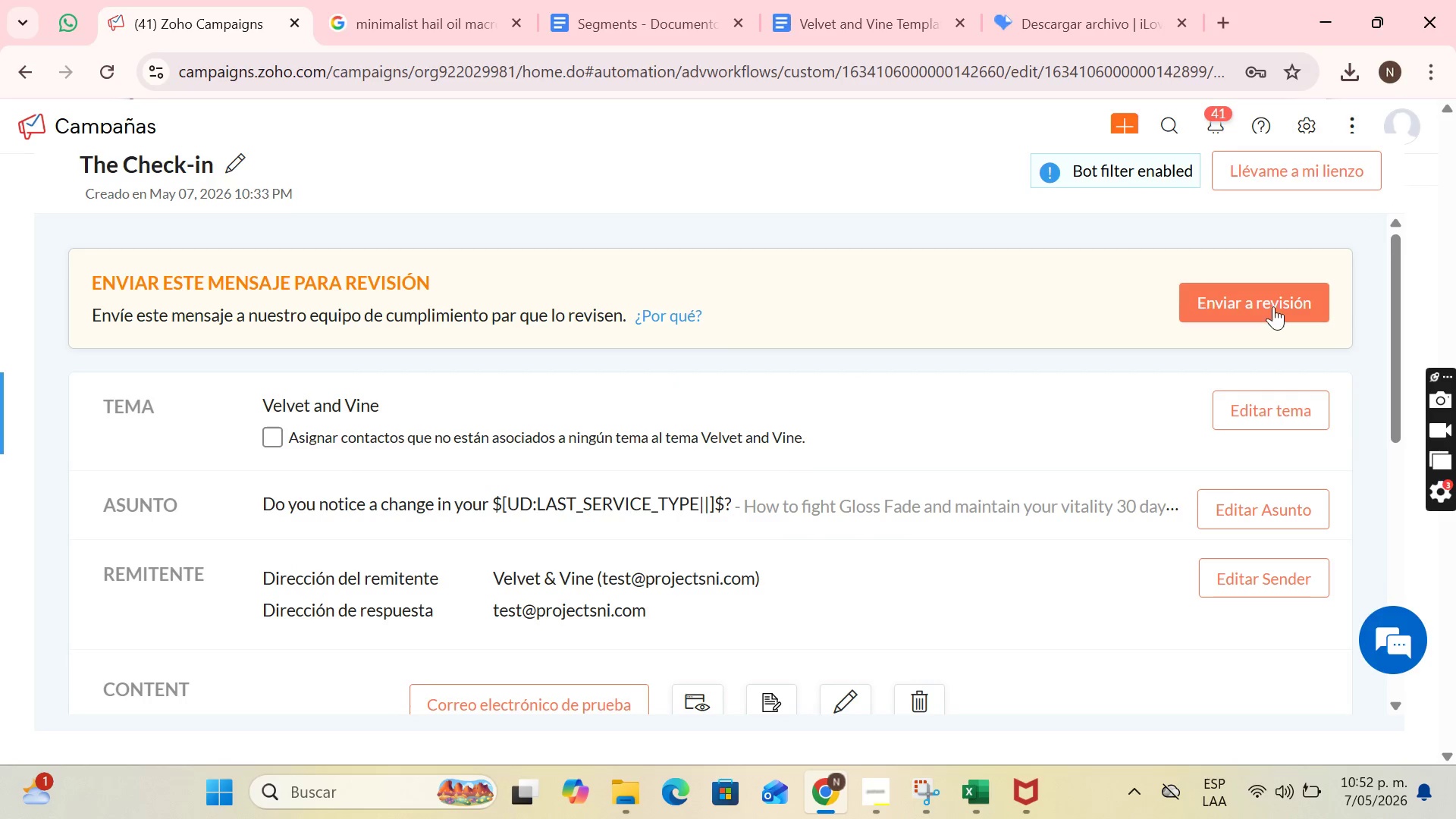 
left_click([1282, 306])
 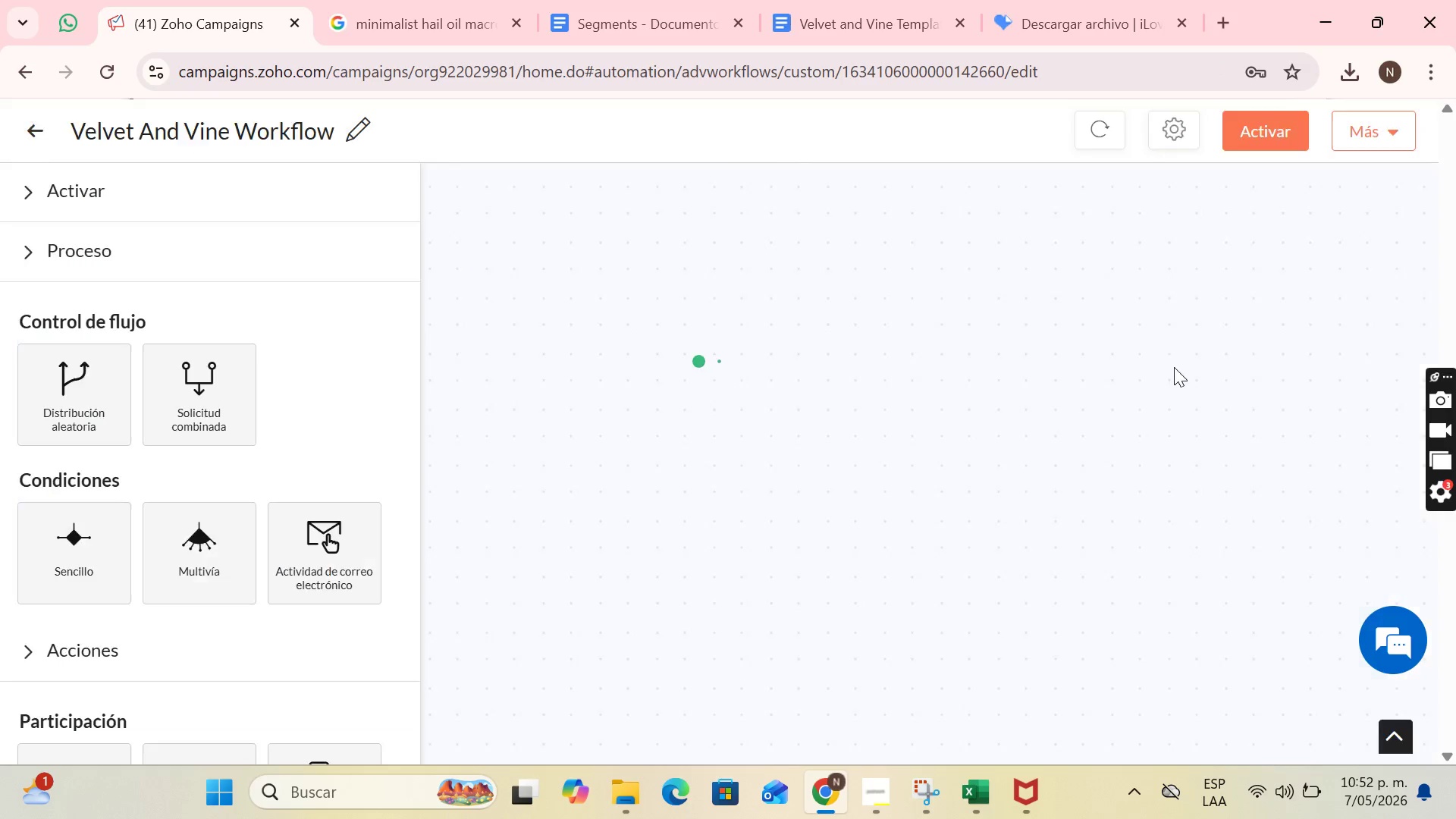 
scroll: coordinate [1174, 430], scroll_direction: down, amount: 12.0
 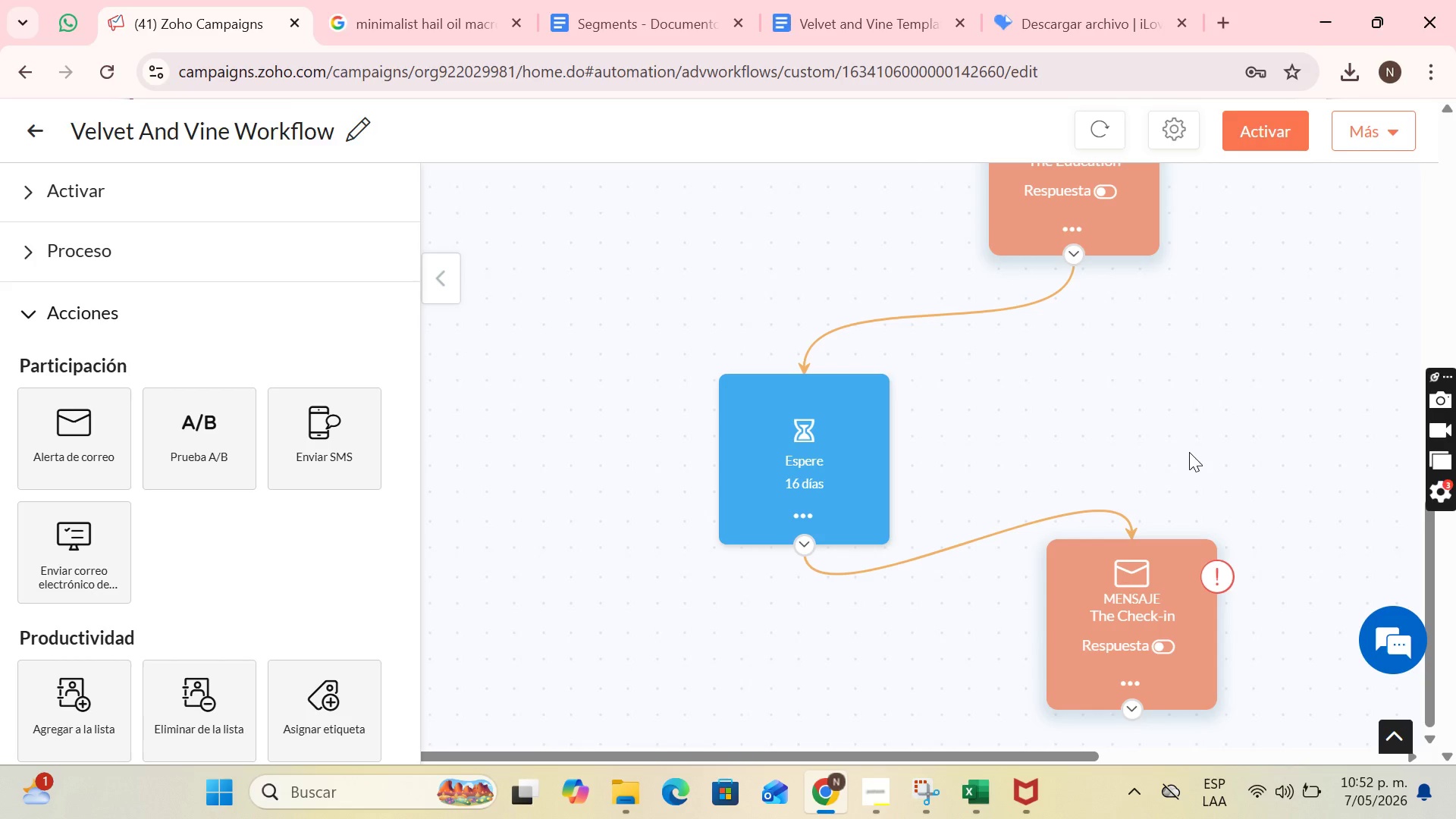 
wait(17.32)
 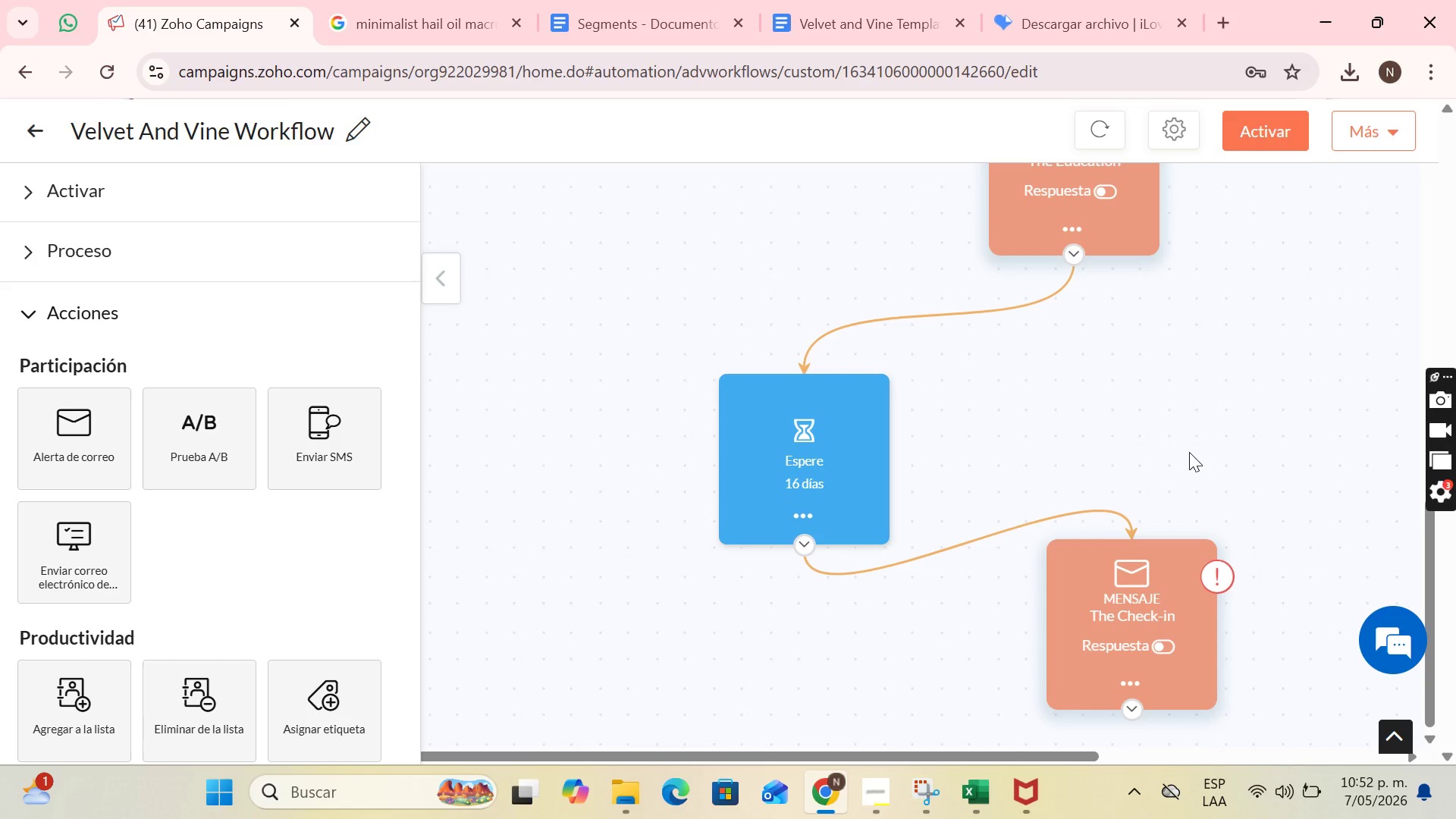 
scroll: coordinate [234, 522], scroll_direction: down, amount: 5.0
 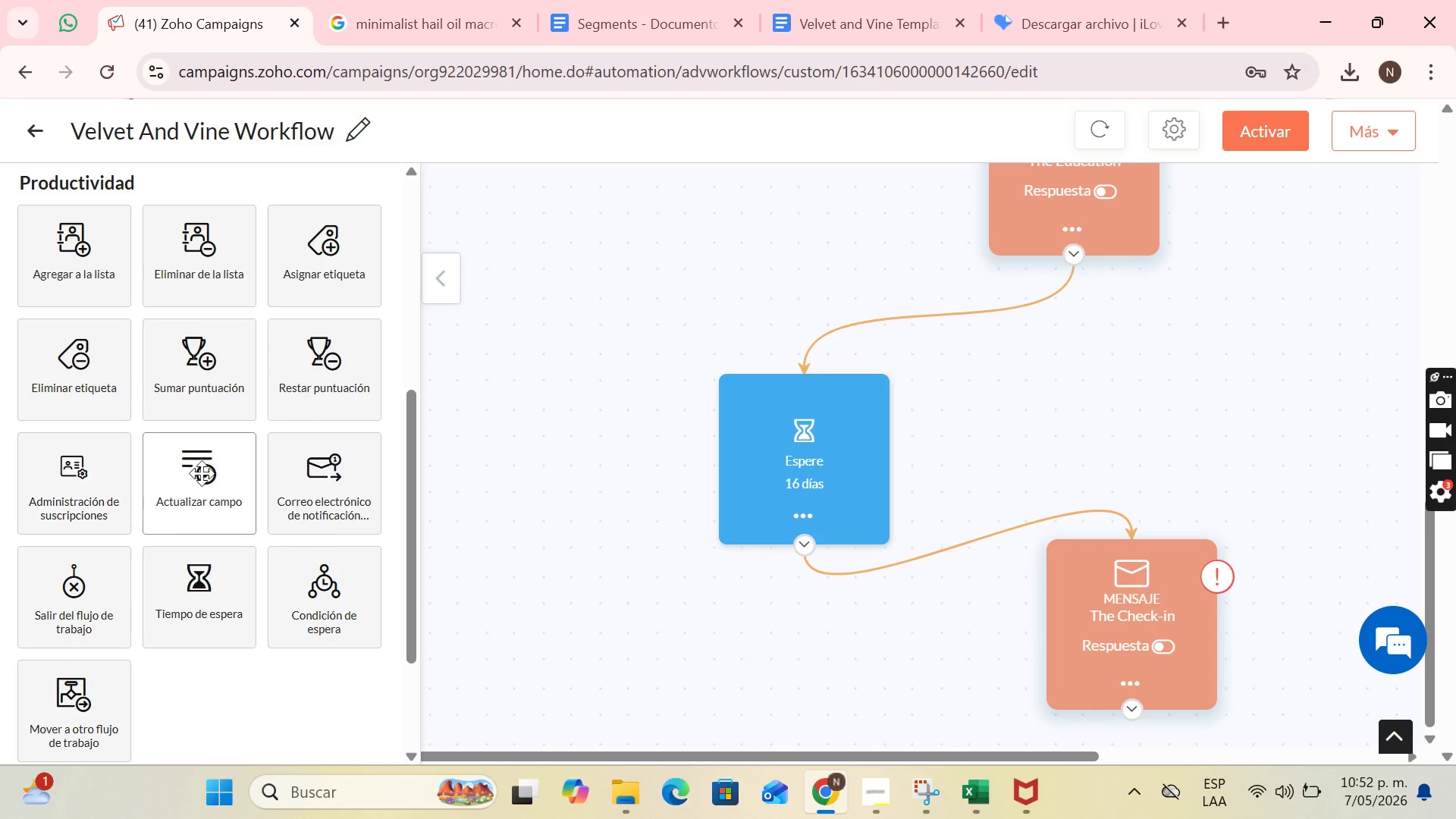 
left_click_drag(start_coordinate=[182, 578], to_coordinate=[962, 743])
 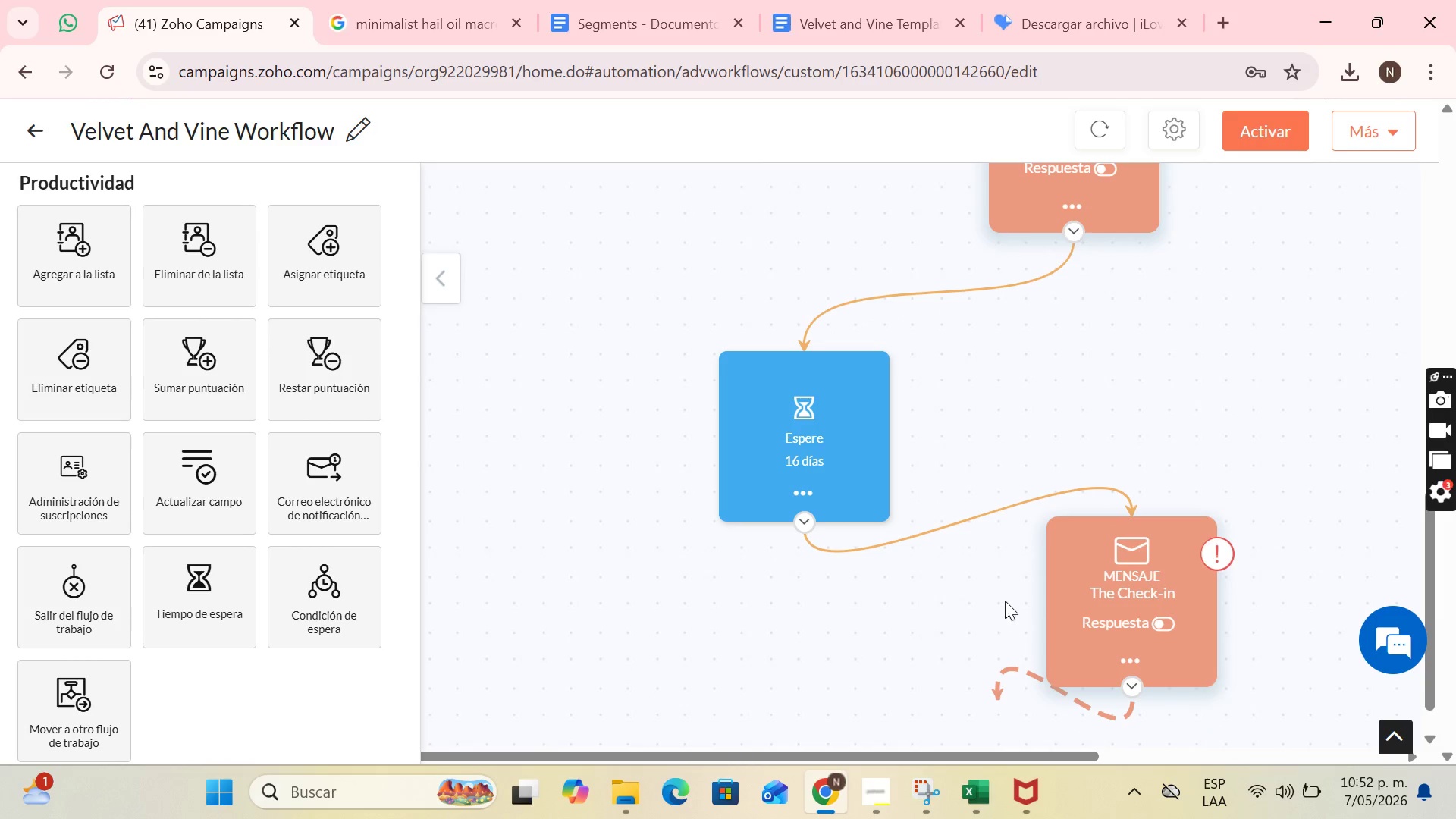 
scroll: coordinate [1005, 599], scroll_direction: down, amount: 1.0
 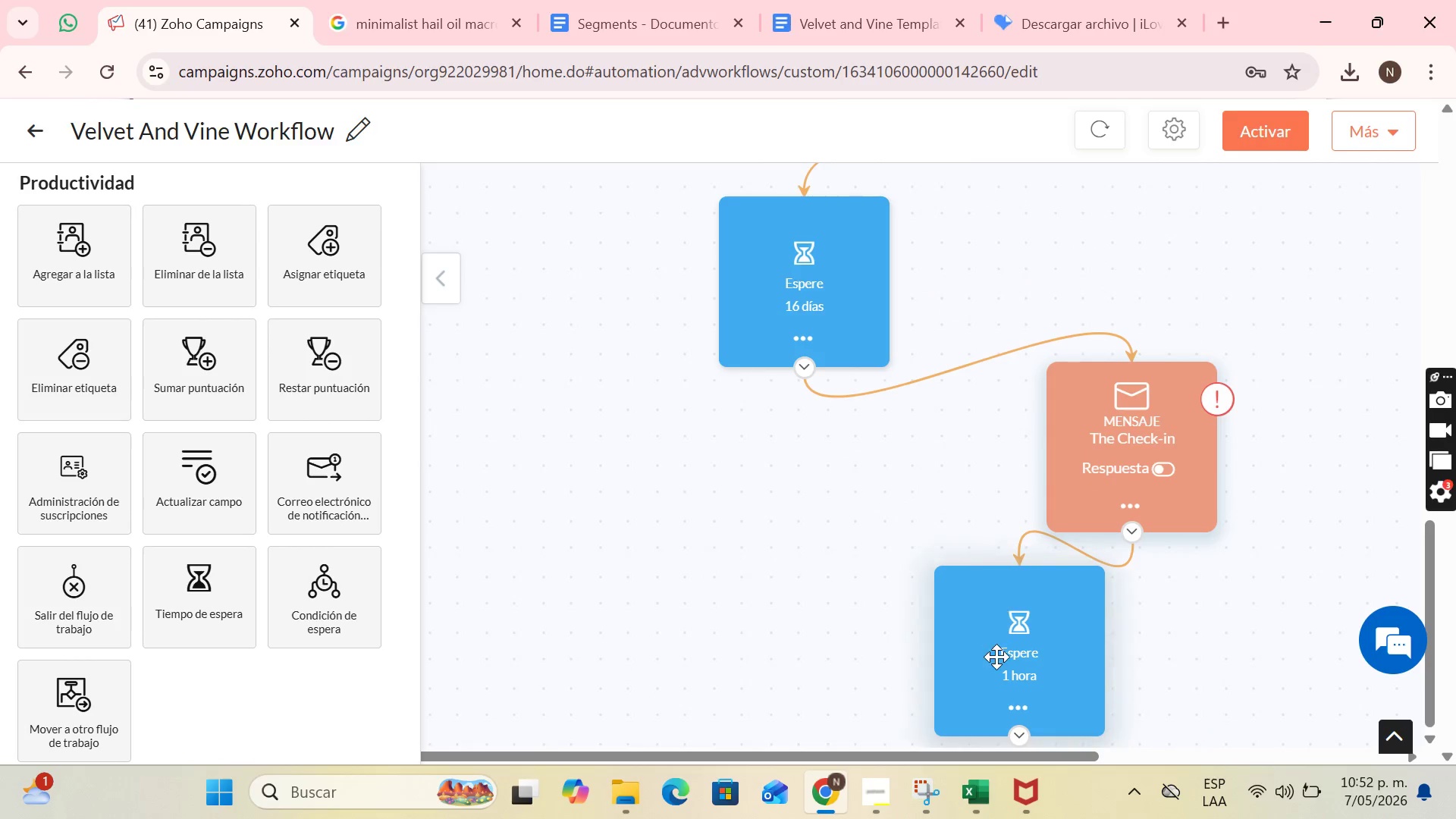 
left_click_drag(start_coordinate=[959, 649], to_coordinate=[790, 620])
 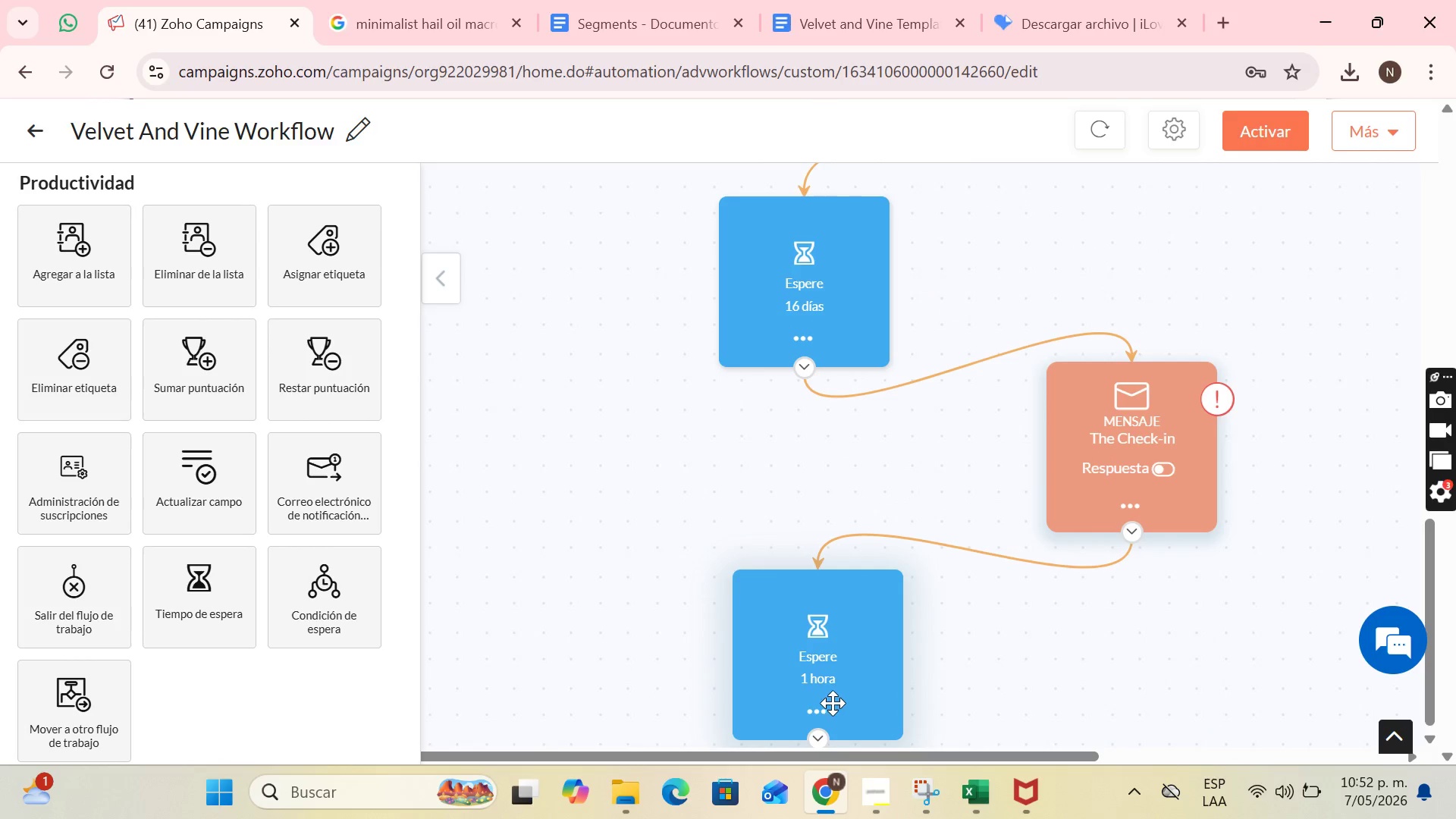 
left_click([821, 714])
 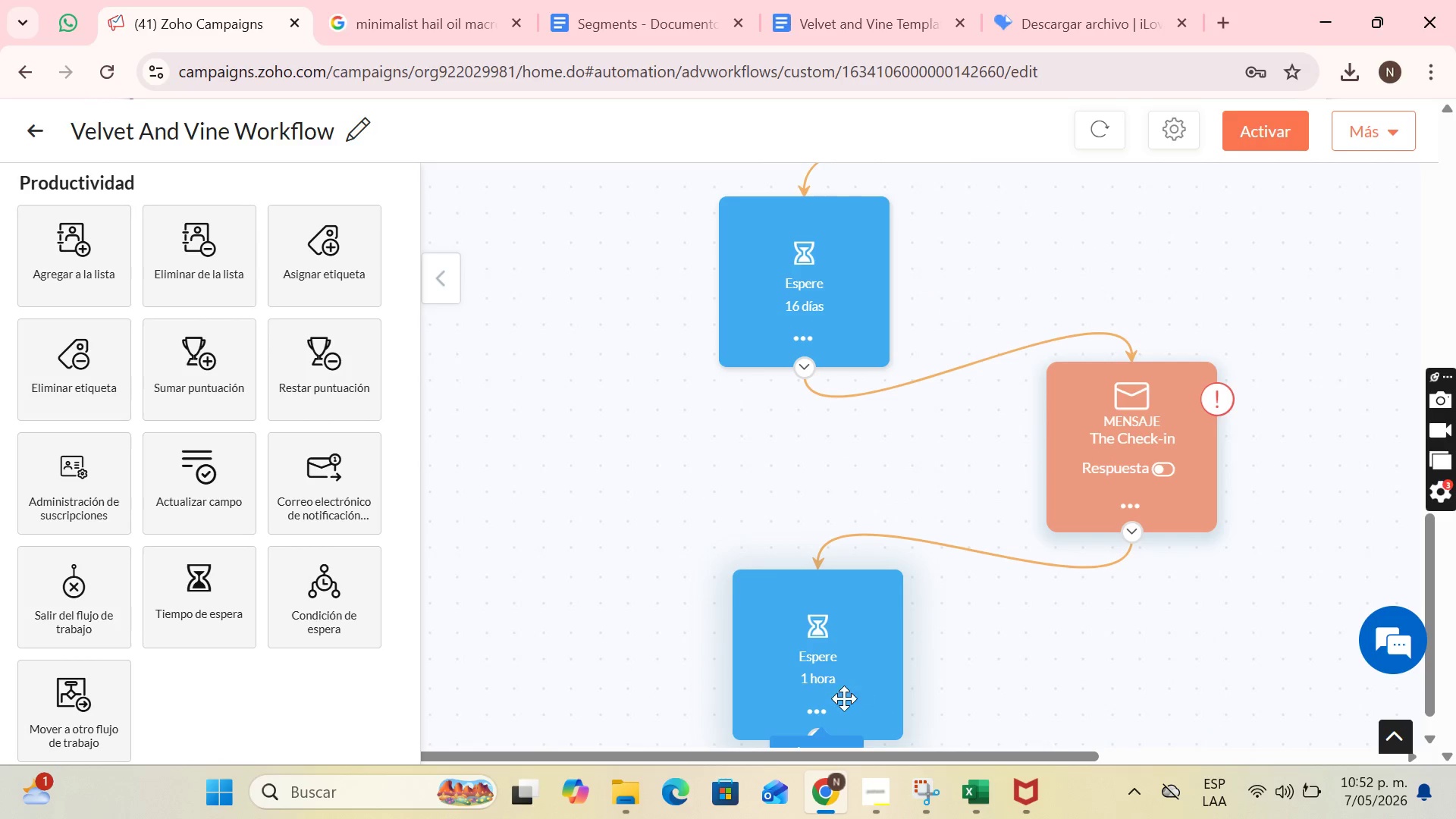 
scroll: coordinate [858, 695], scroll_direction: down, amount: 1.0
 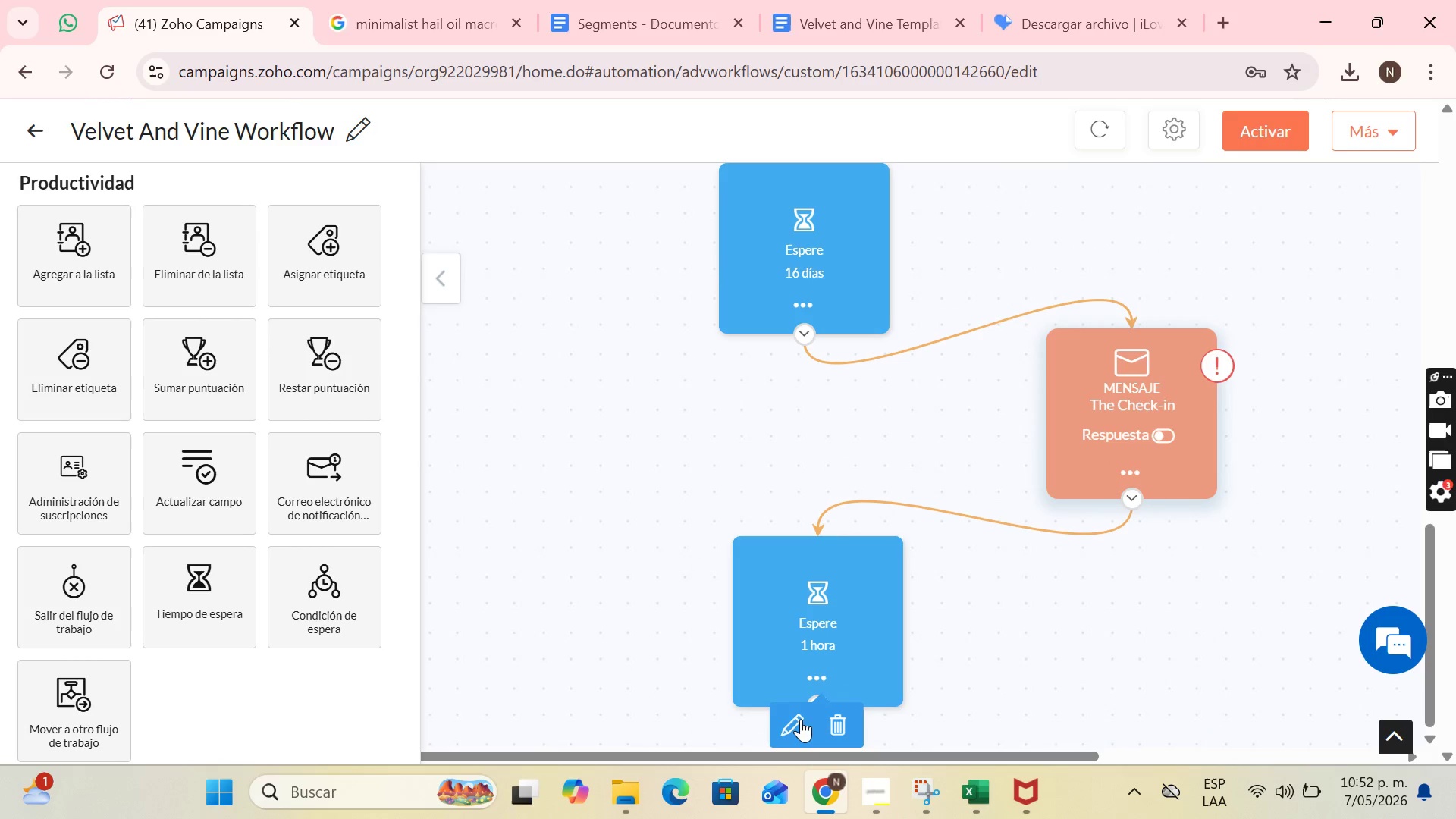 
left_click([789, 719])
 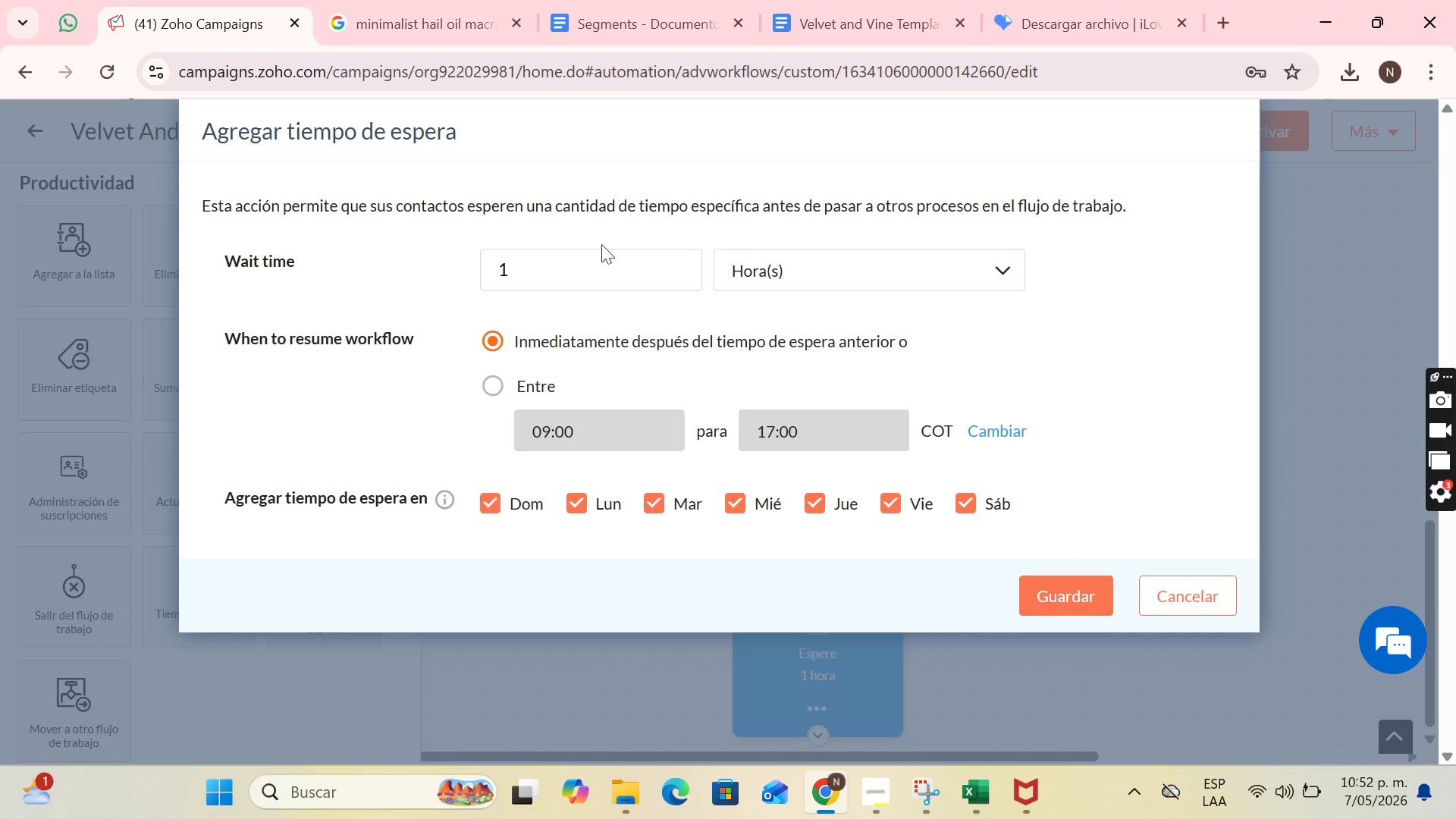 
double_click([554, 276])
 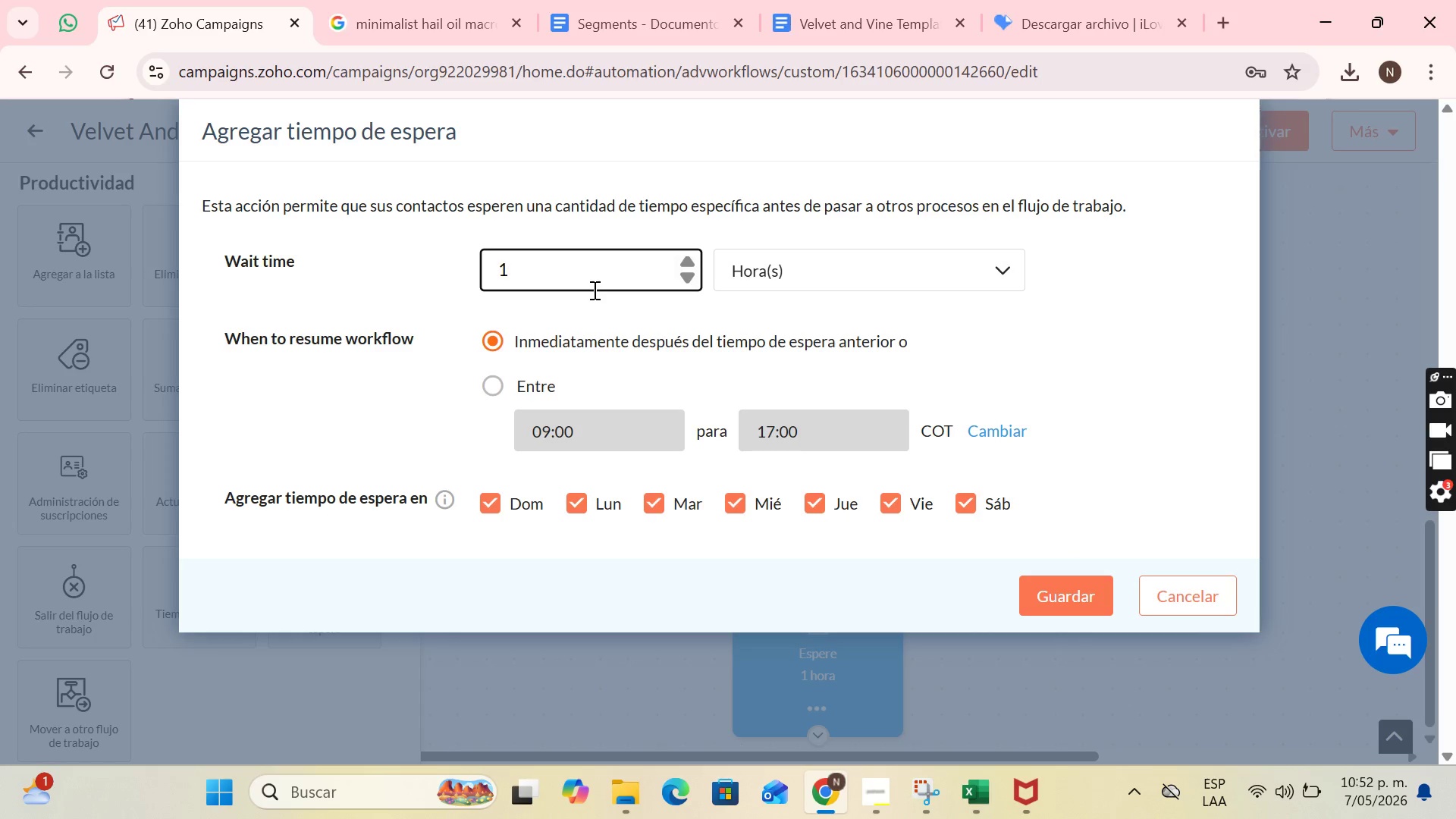 
key(5)
 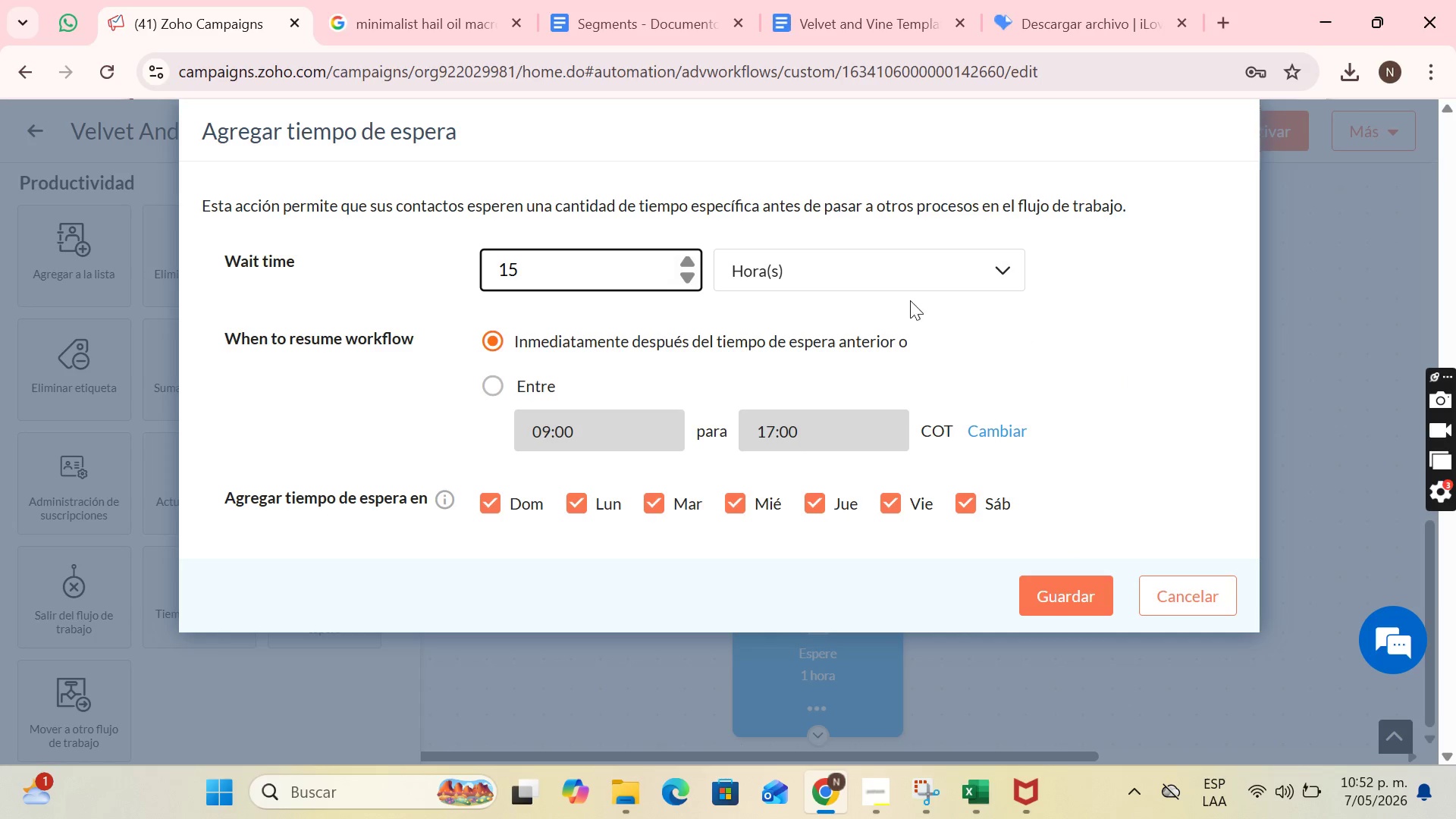 
left_click([774, 263])
 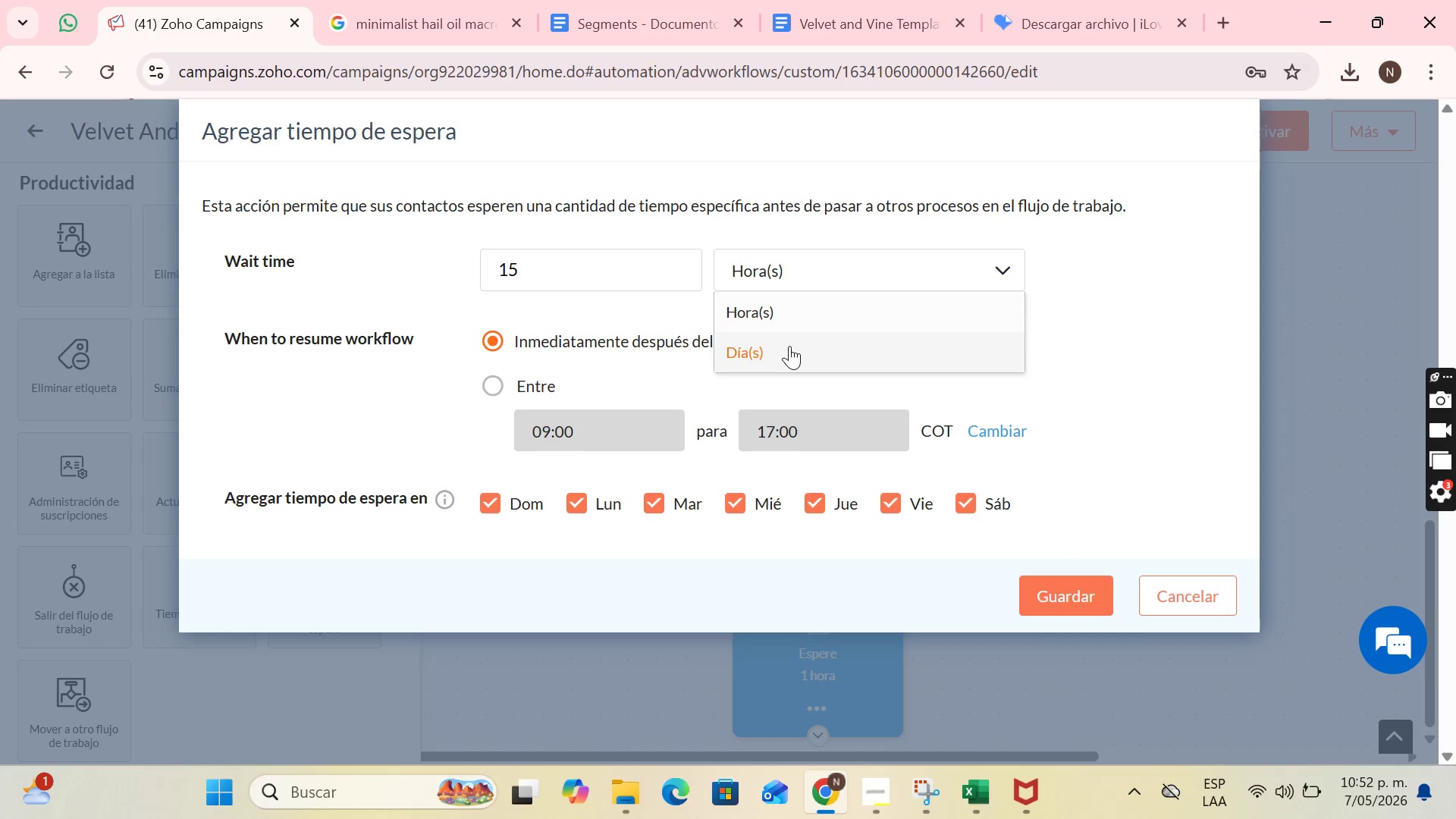 
left_click([789, 346])
 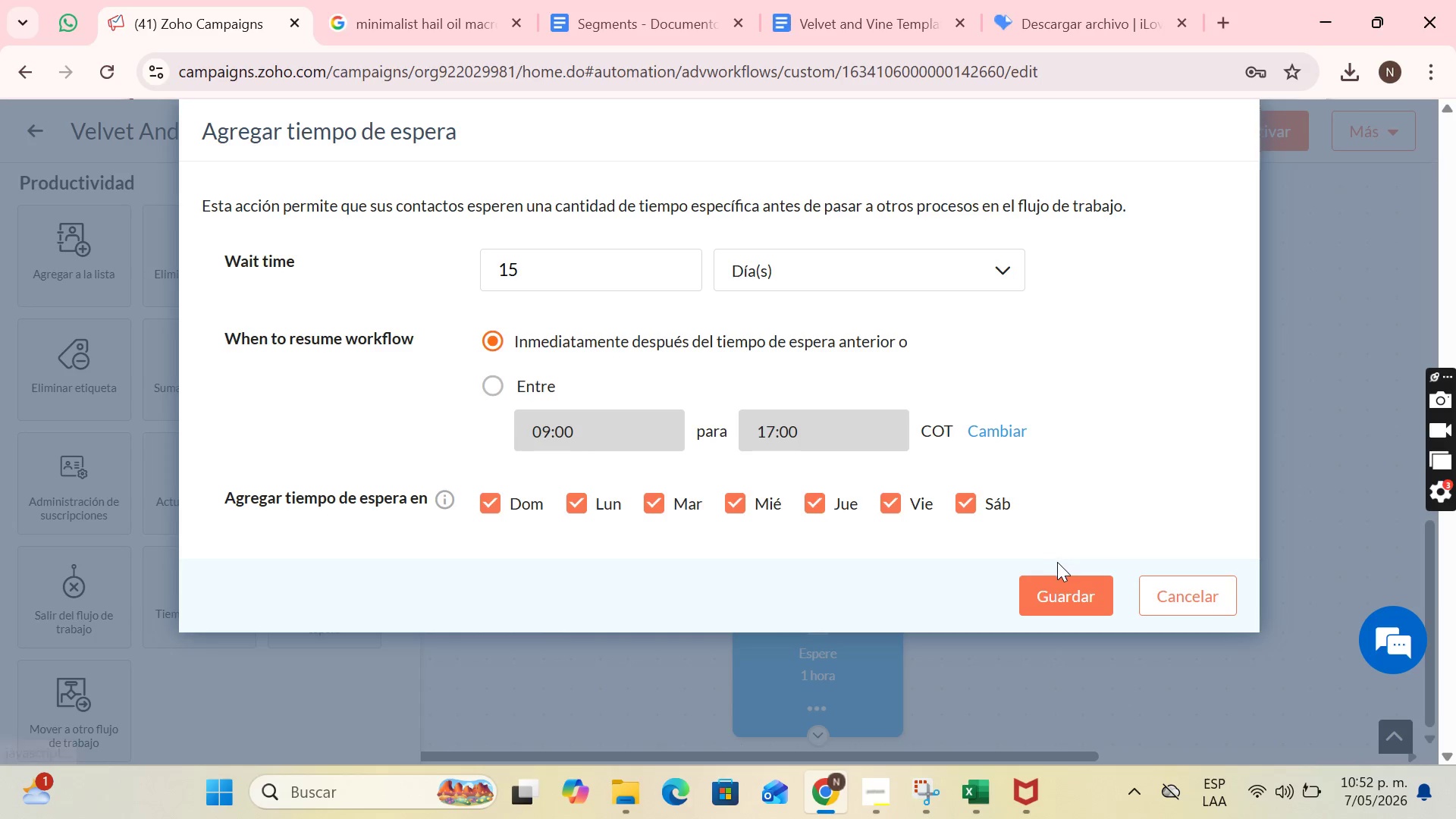 
left_click([1068, 587])
 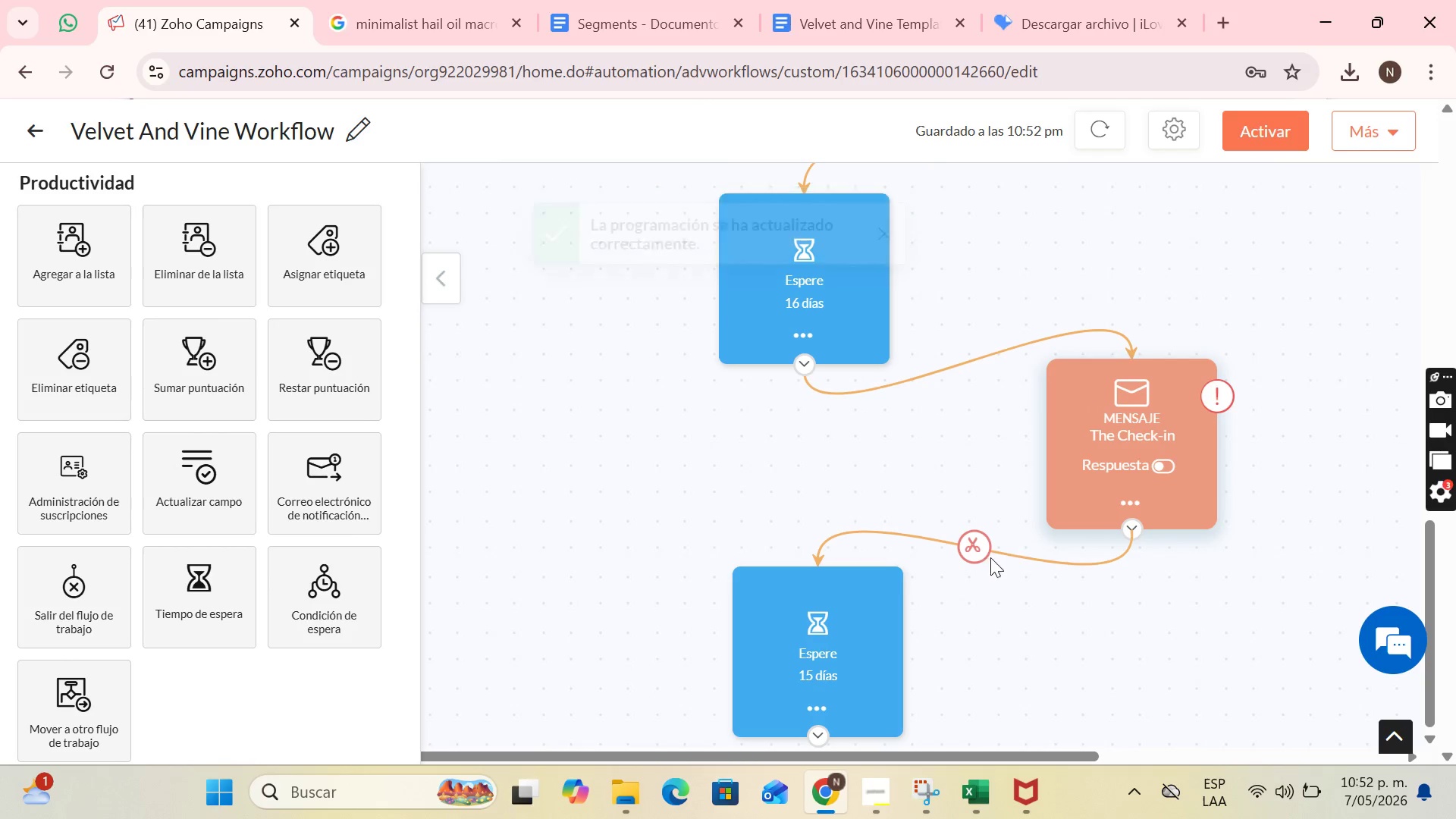 
wait(7.52)
 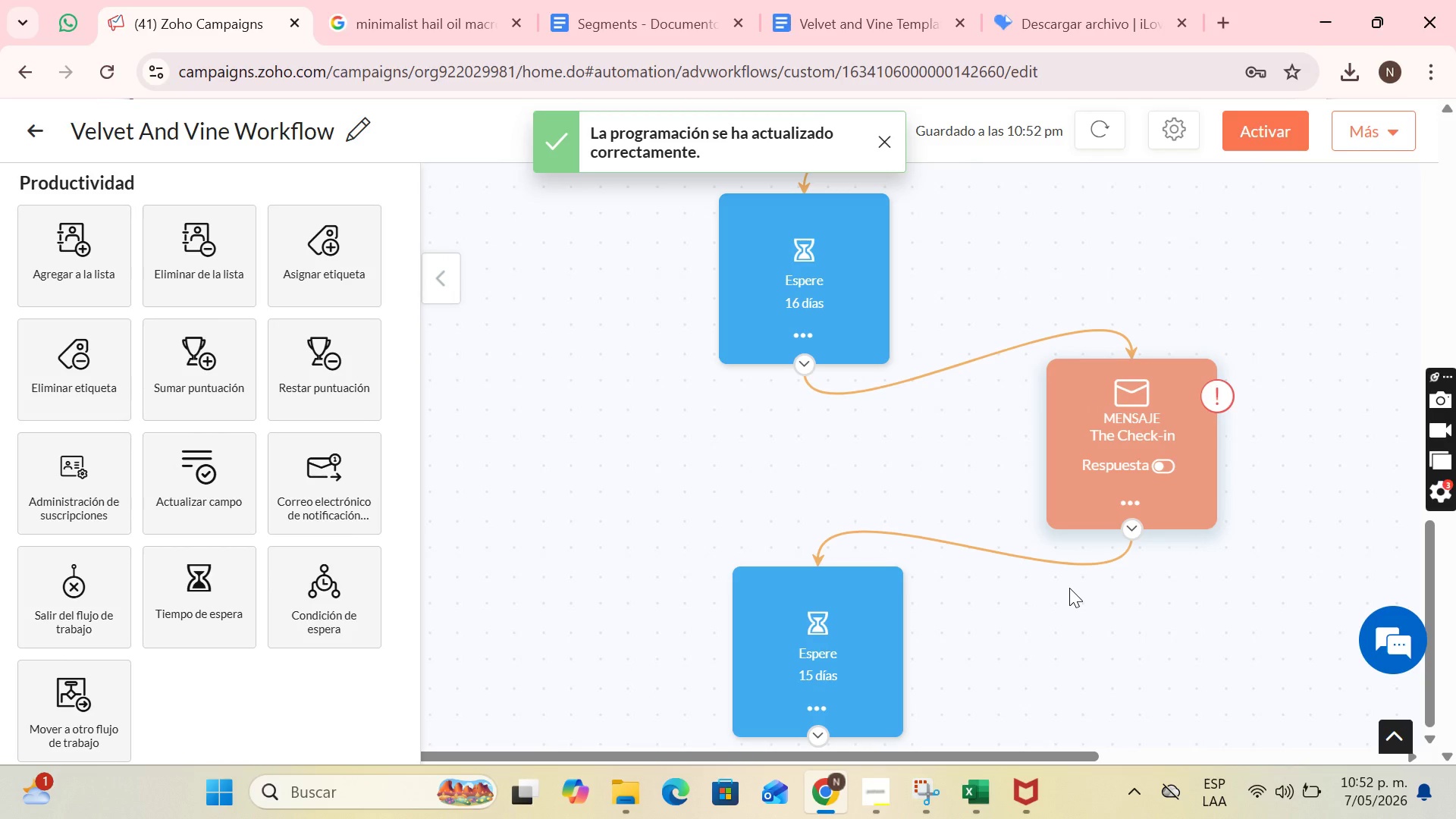 
scroll: coordinate [182, 356], scroll_direction: down, amount: 3.0
 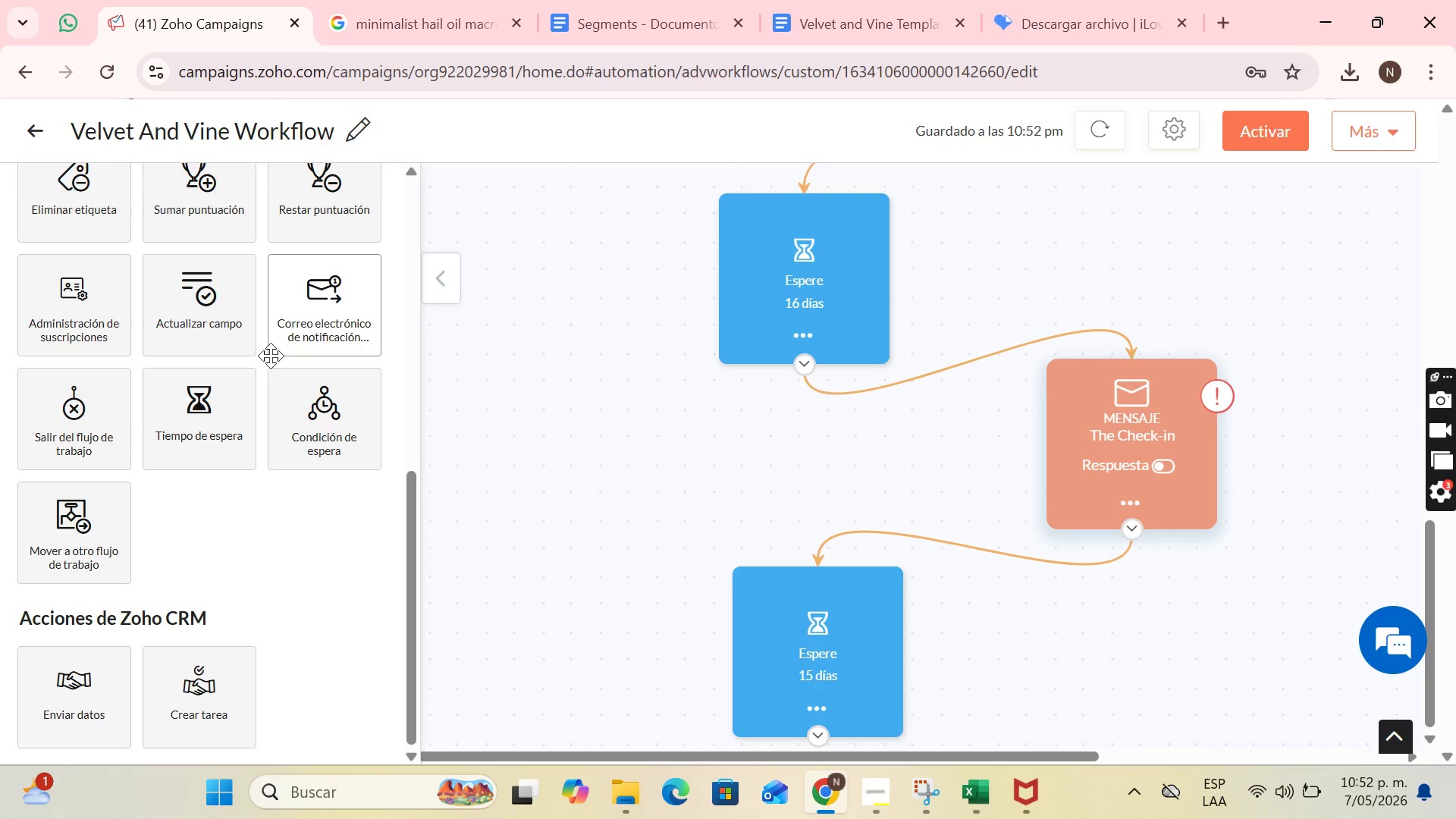 
scroll: coordinate [212, 301], scroll_direction: up, amount: 4.0
 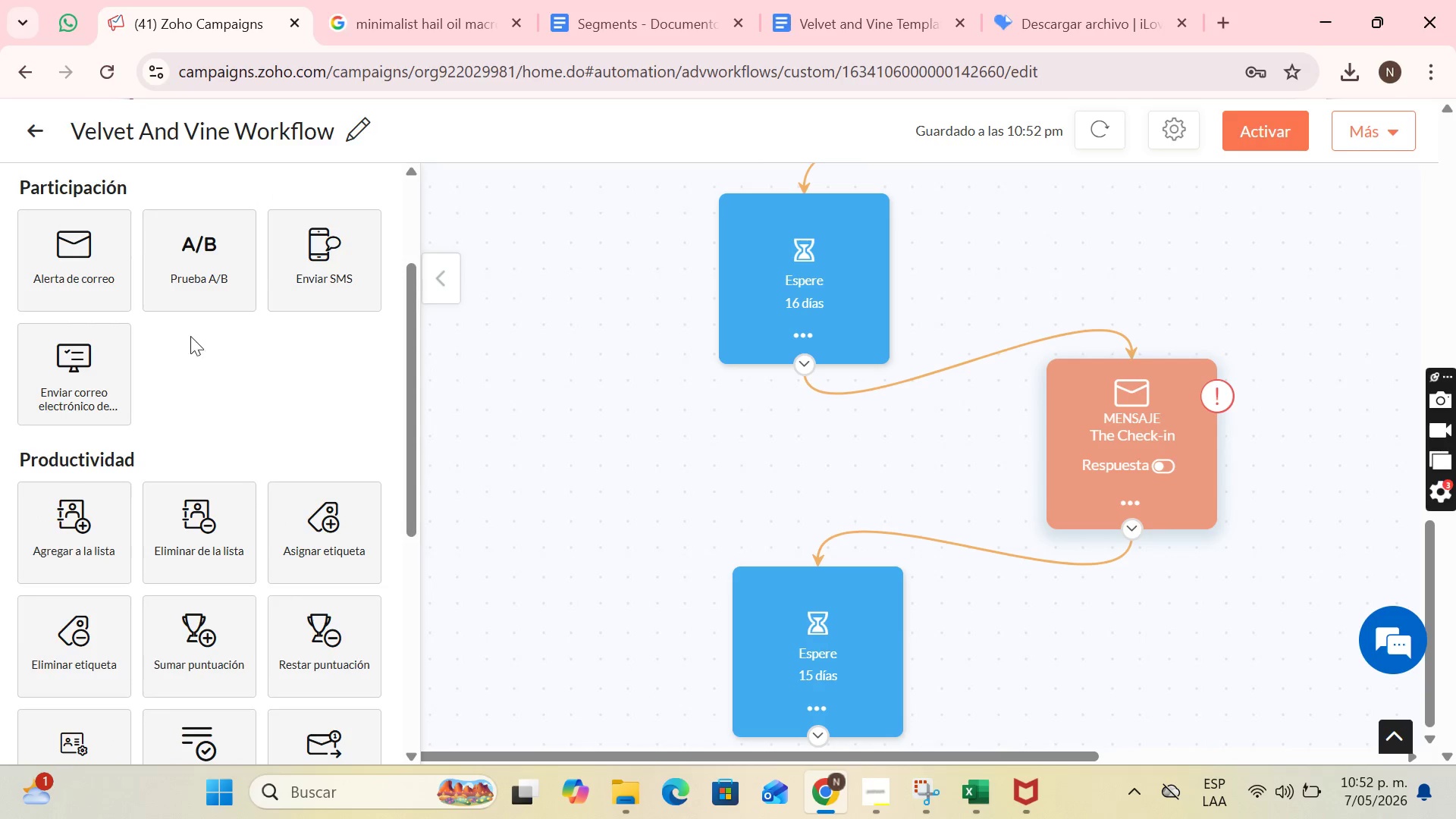 
scroll: coordinate [305, 452], scroll_direction: down, amount: 9.0
 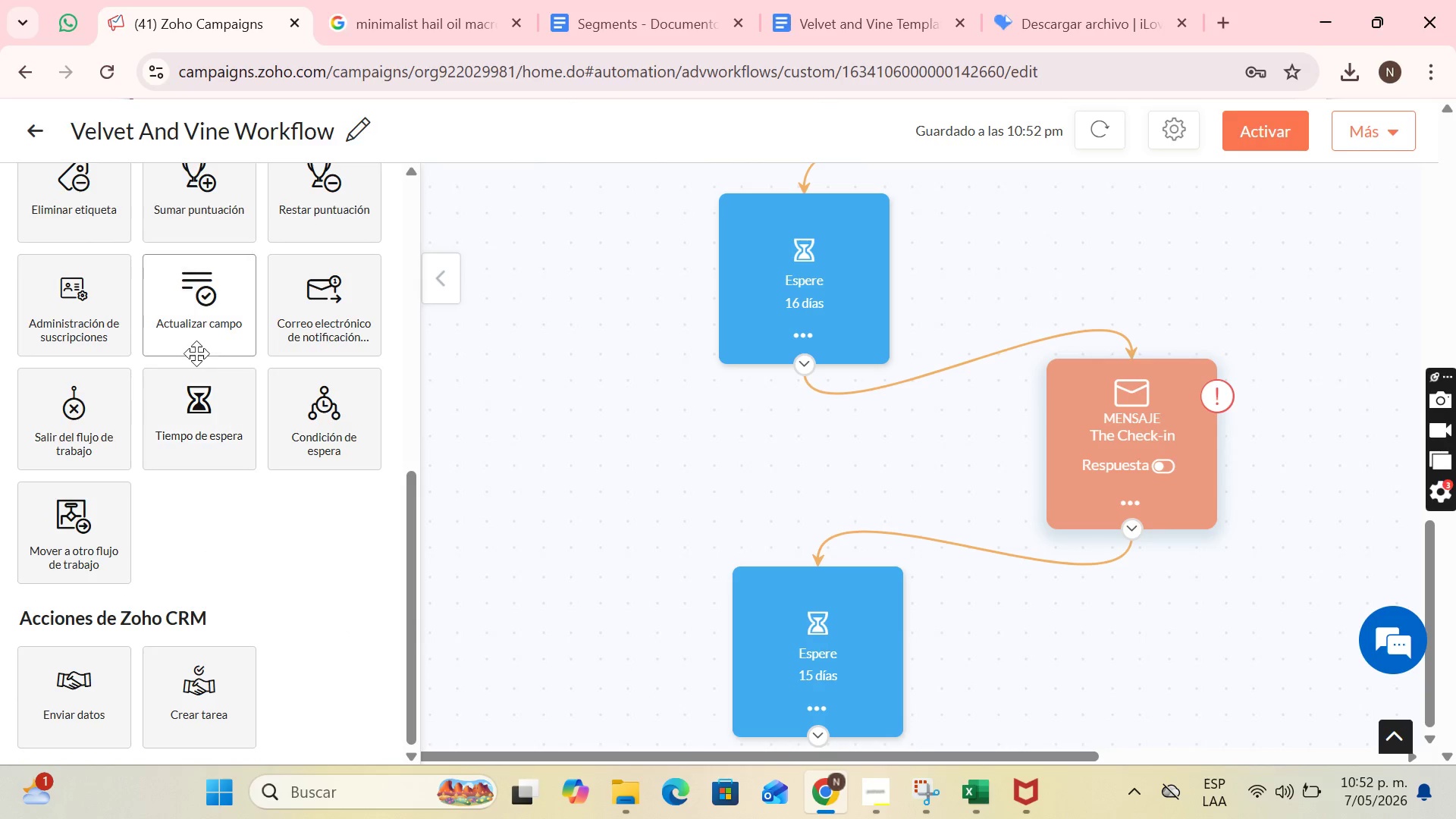 
scroll: coordinate [184, 351], scroll_direction: up, amount: 4.0
 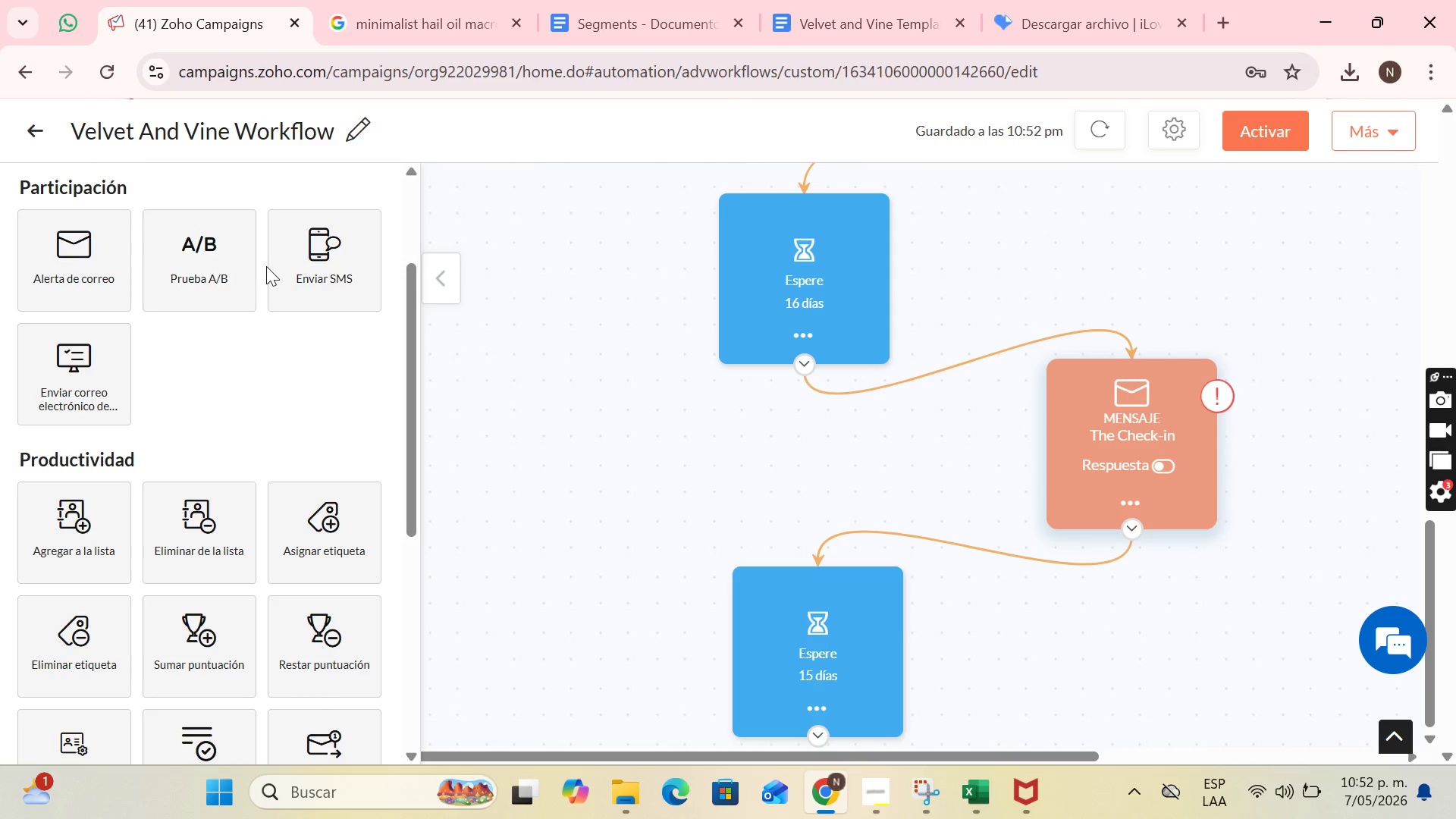 
scroll: coordinate [144, 357], scroll_direction: down, amount: 2.0
 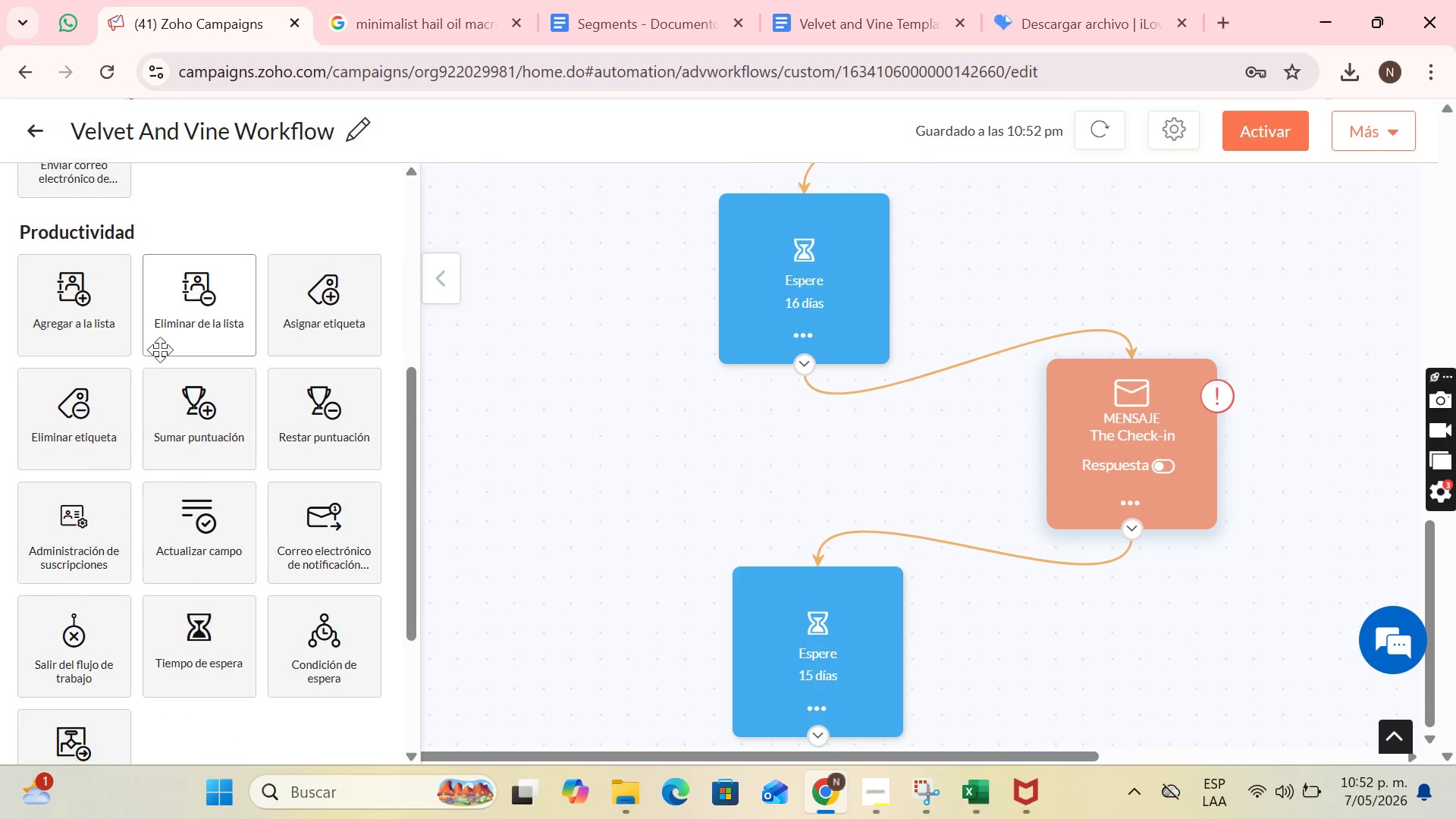 
mouse_move([158, 364])
 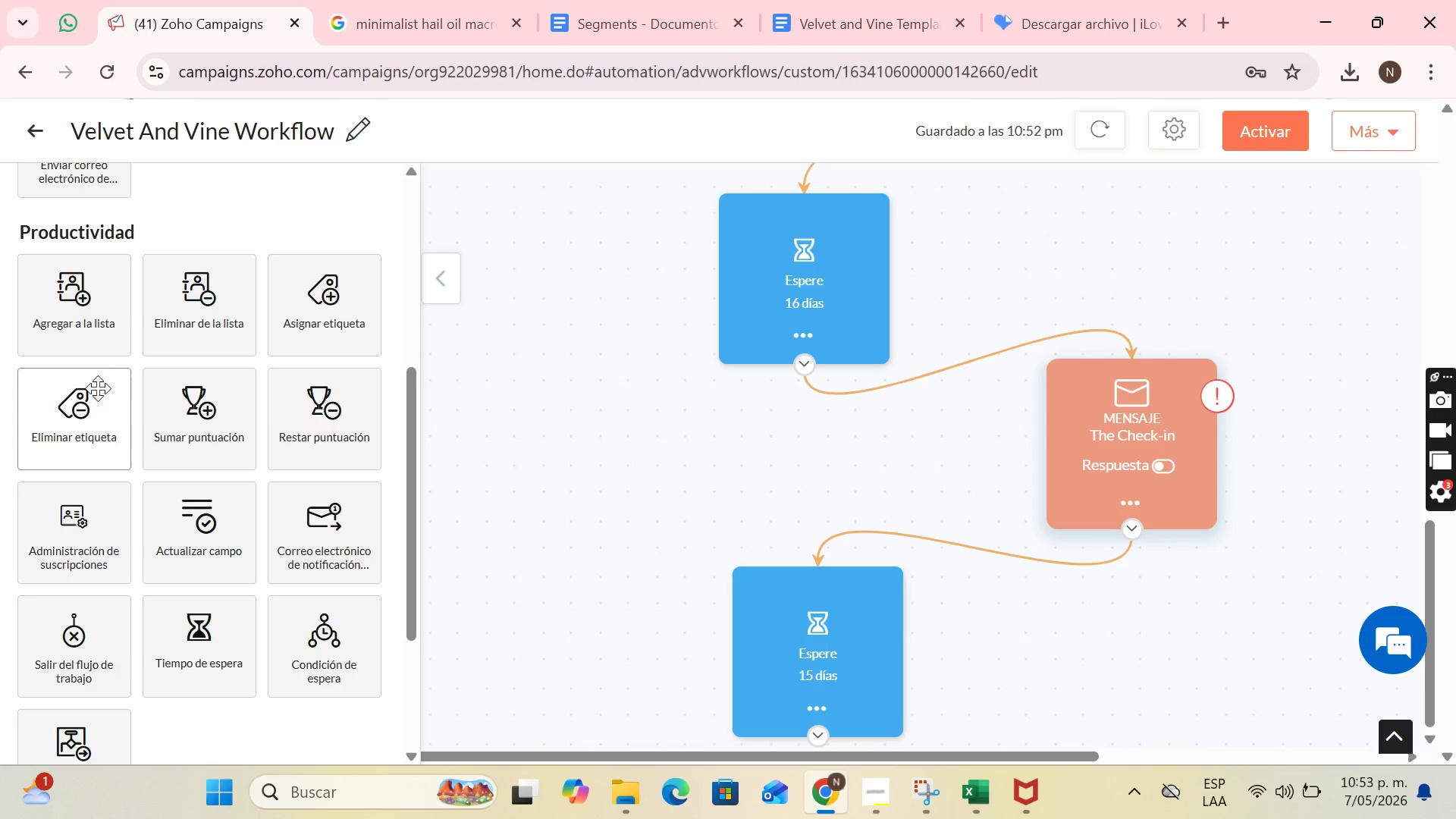 
scroll: coordinate [110, 355], scroll_direction: down, amount: 4.0
 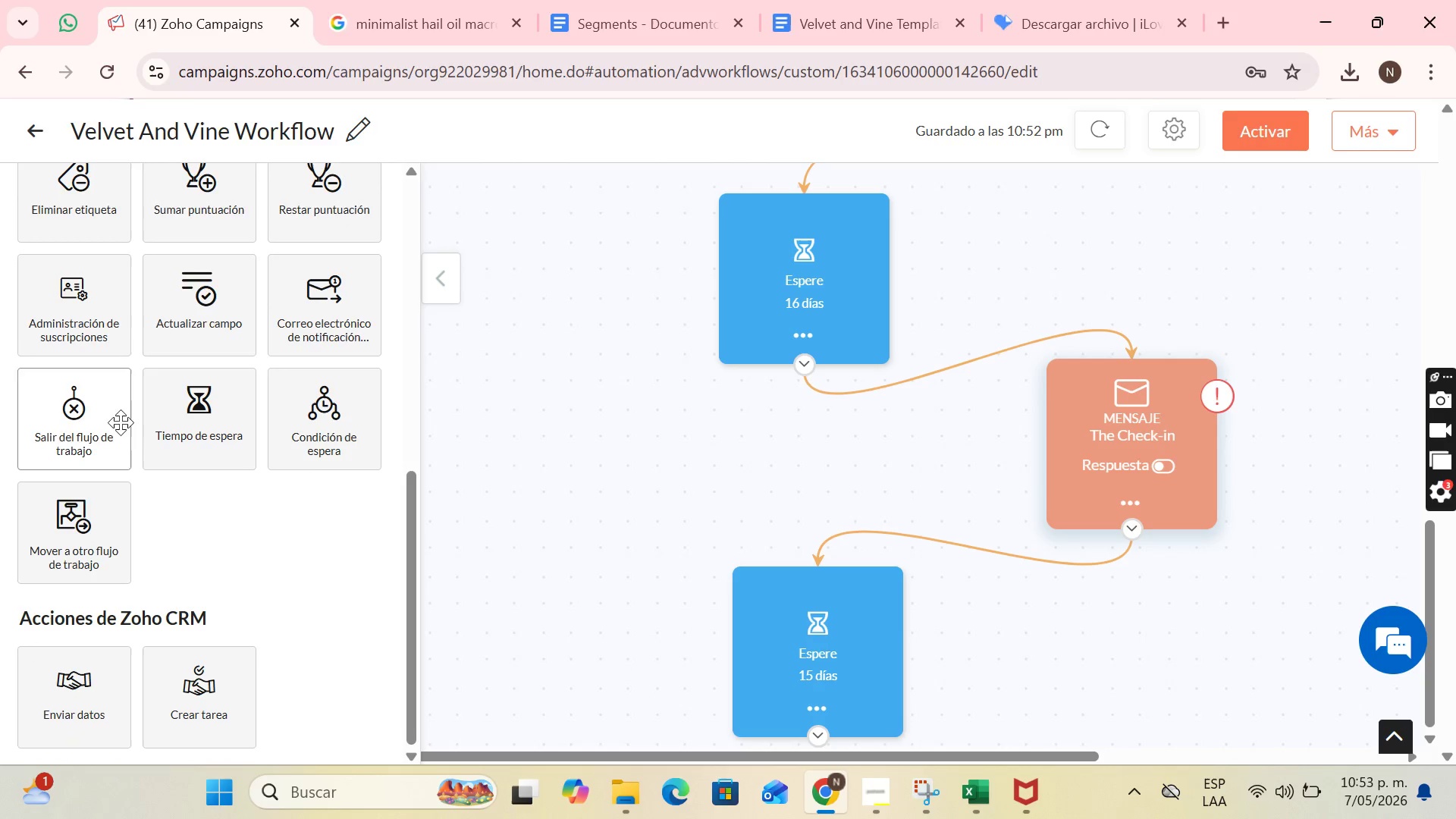 
scroll: coordinate [134, 445], scroll_direction: up, amount: 4.0
 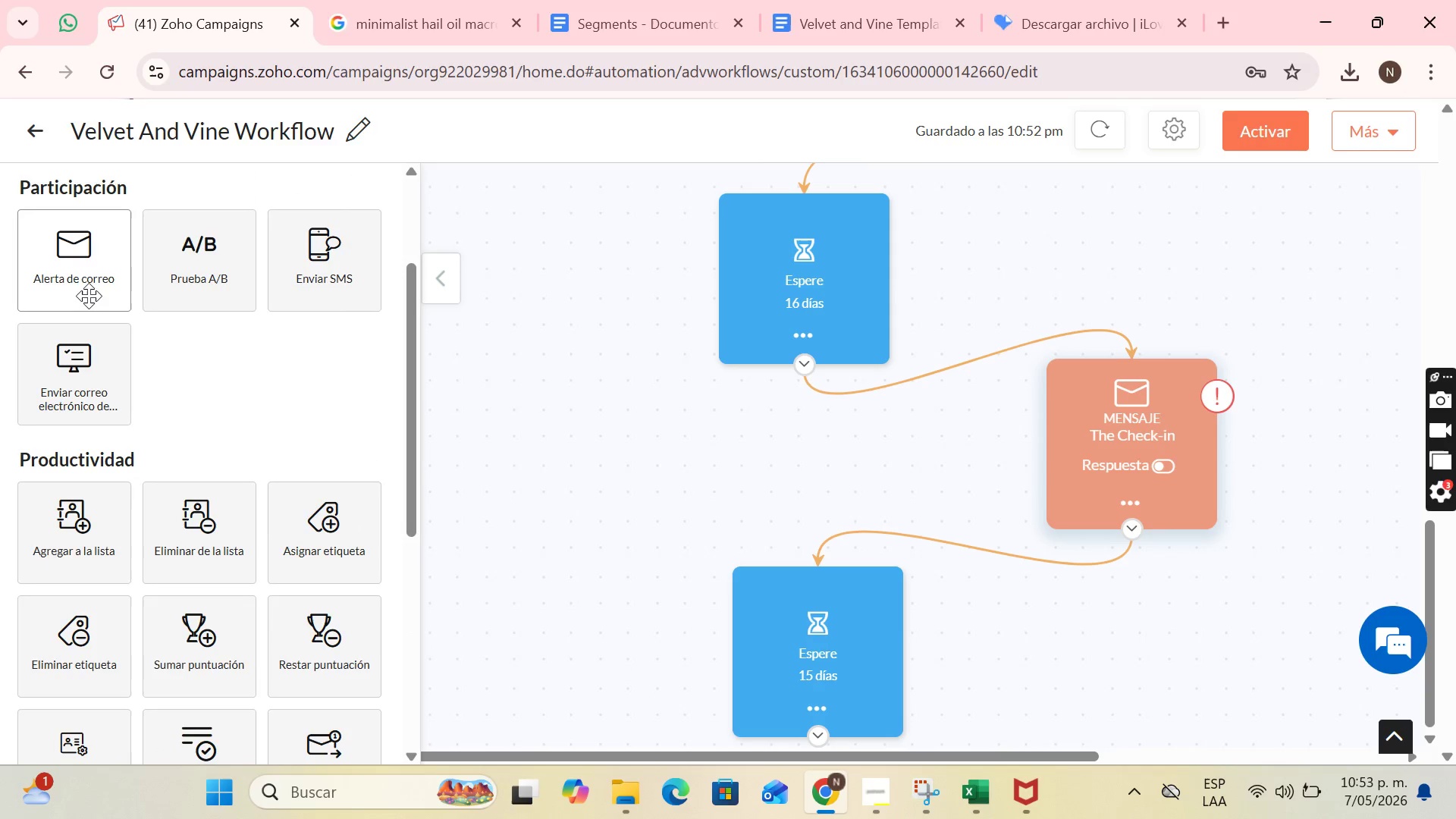 
left_click_drag(start_coordinate=[89, 289], to_coordinate=[1075, 695])
 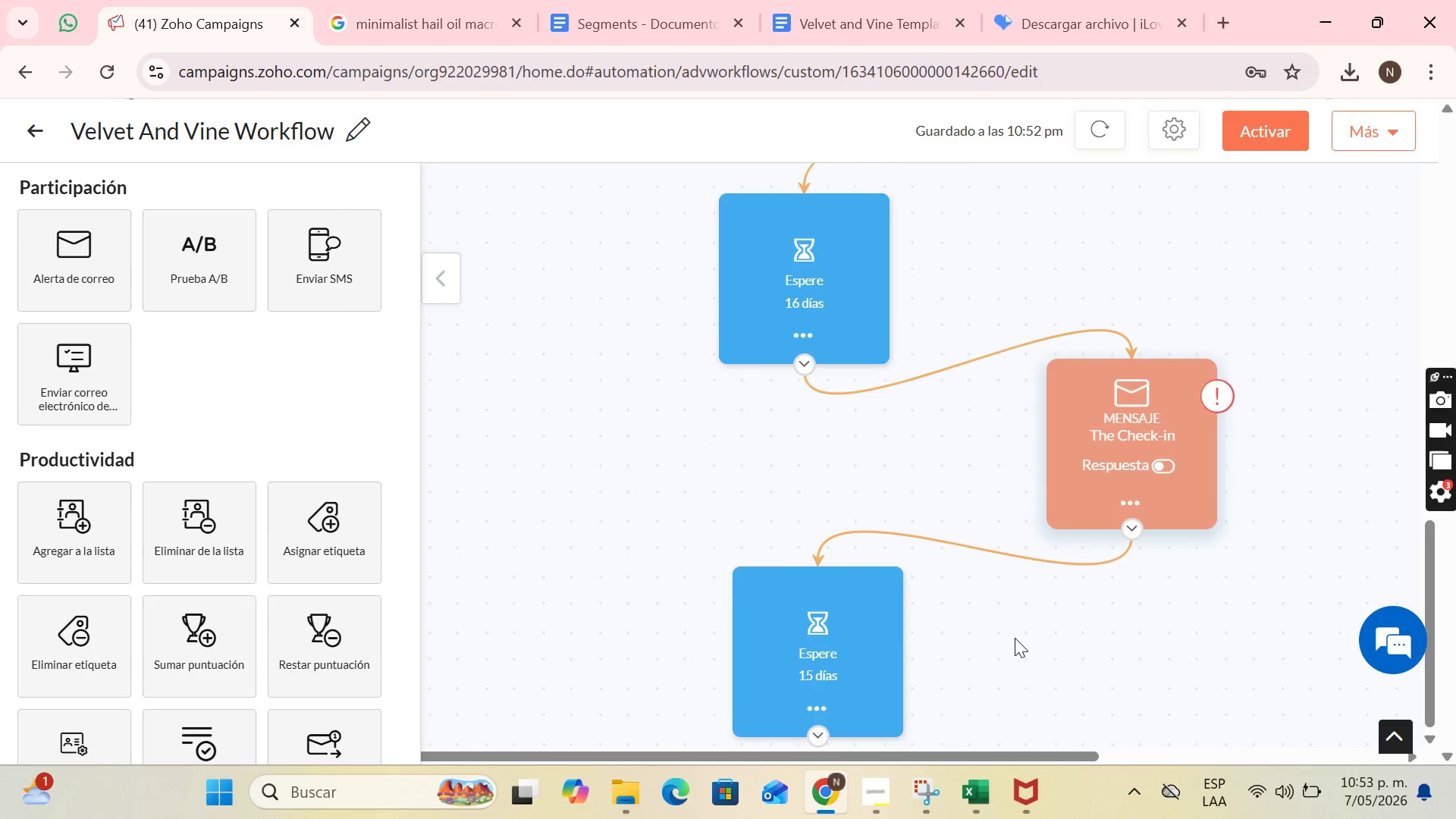 
scroll: coordinate [1002, 634], scroll_direction: down, amount: 3.0
 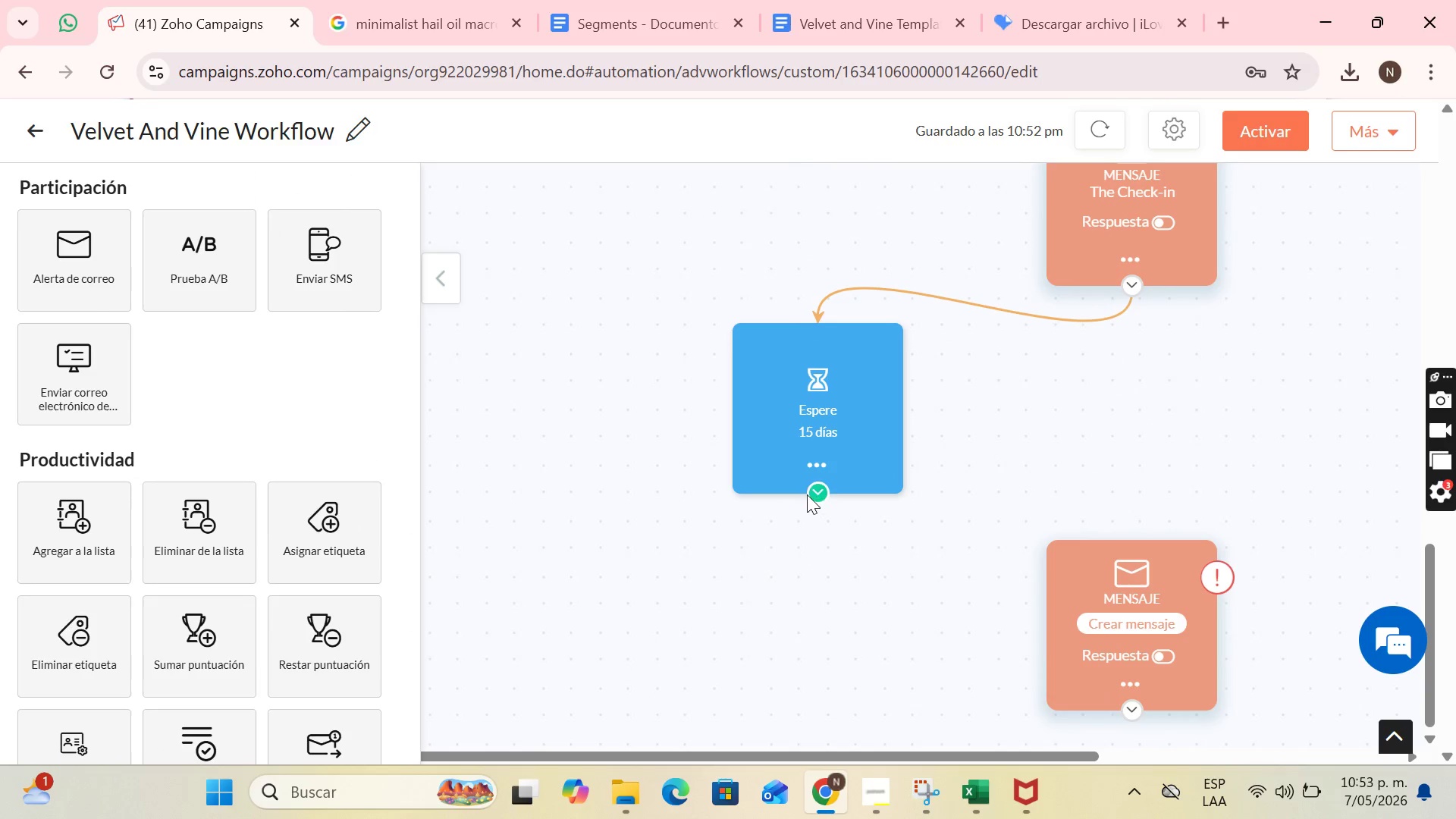 
left_click_drag(start_coordinate=[807, 488], to_coordinate=[1115, 529])
 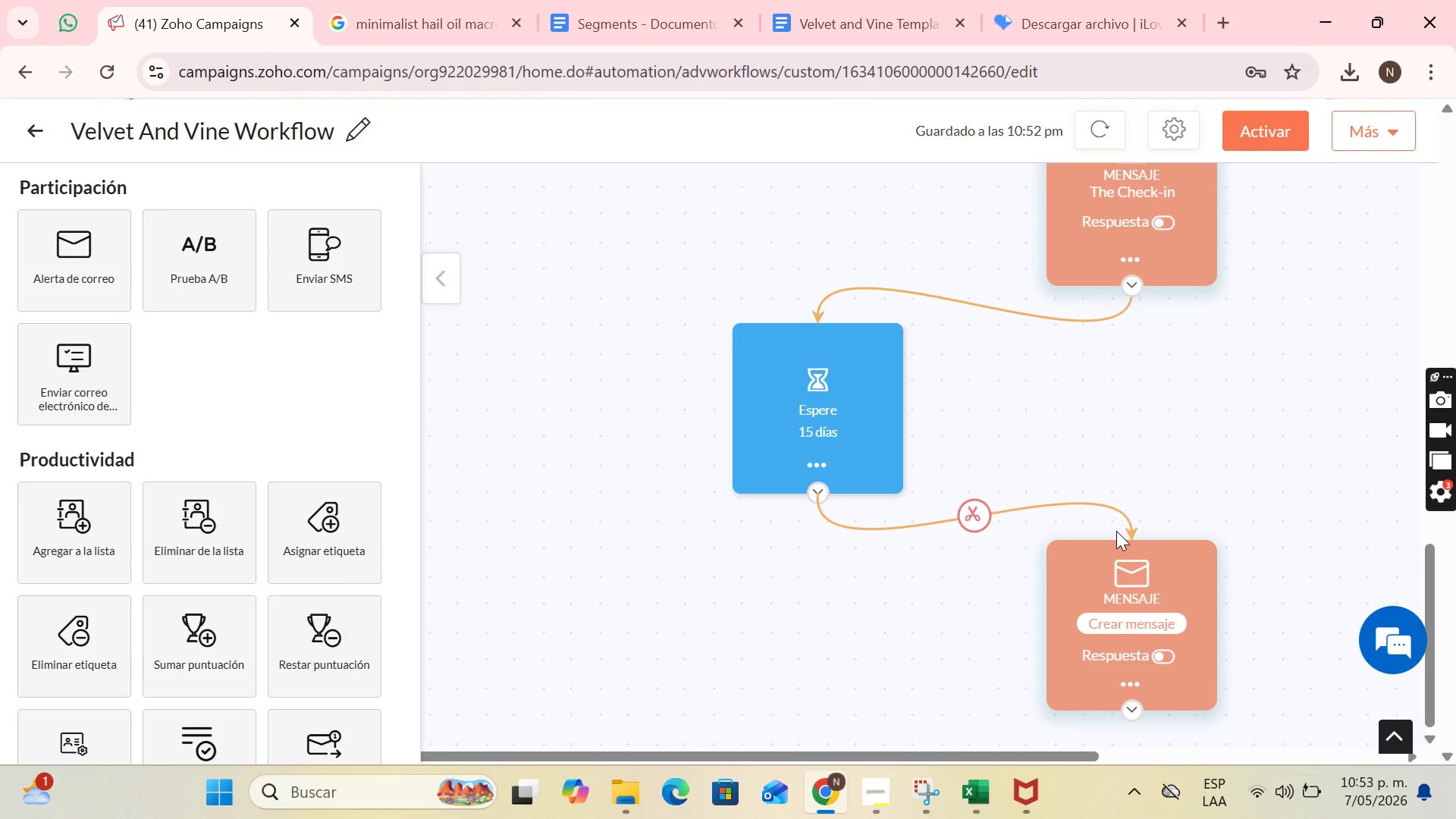 
wait(12.03)
 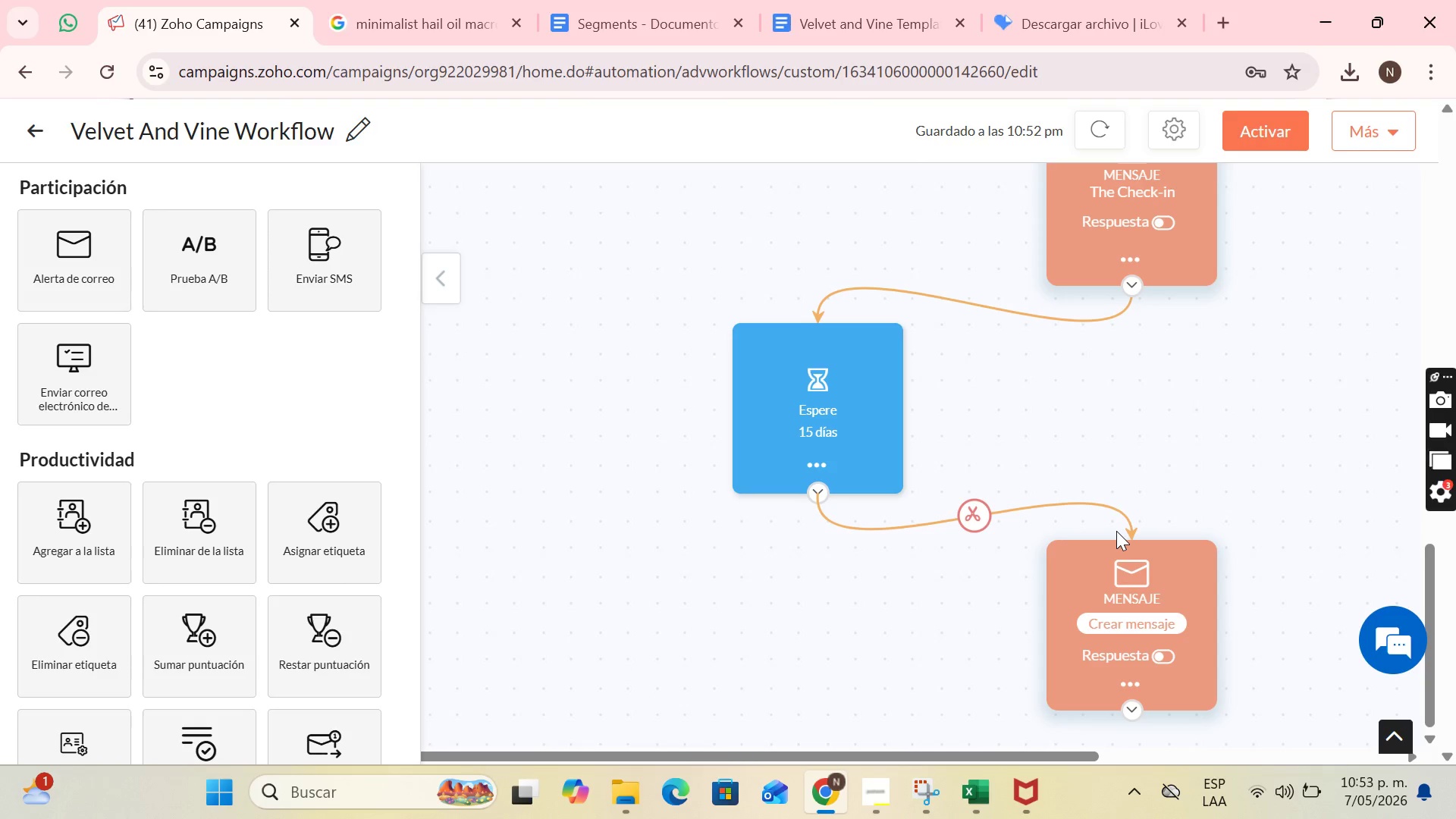 
left_click([1101, 623])
 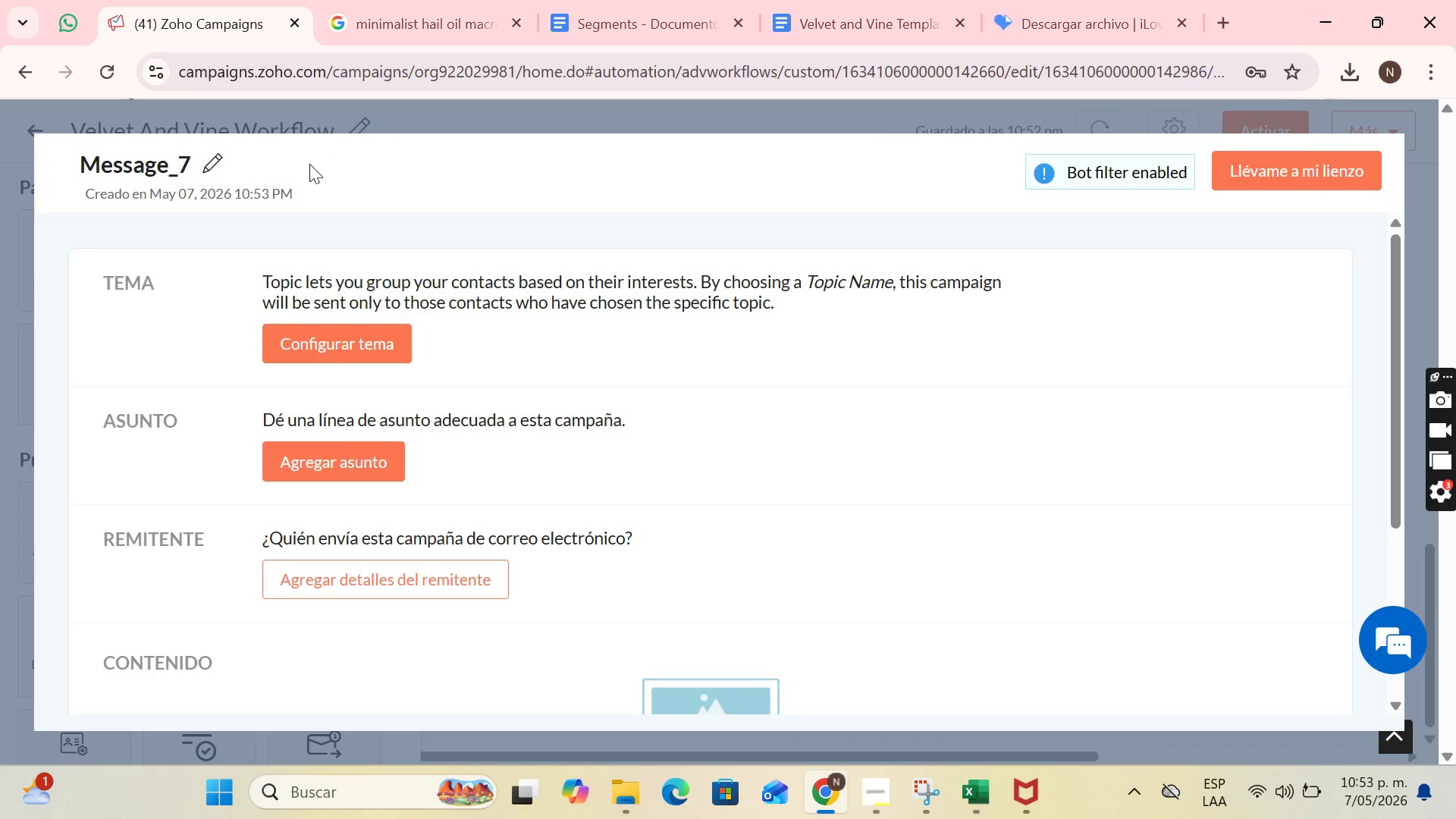 
left_click([219, 165])
 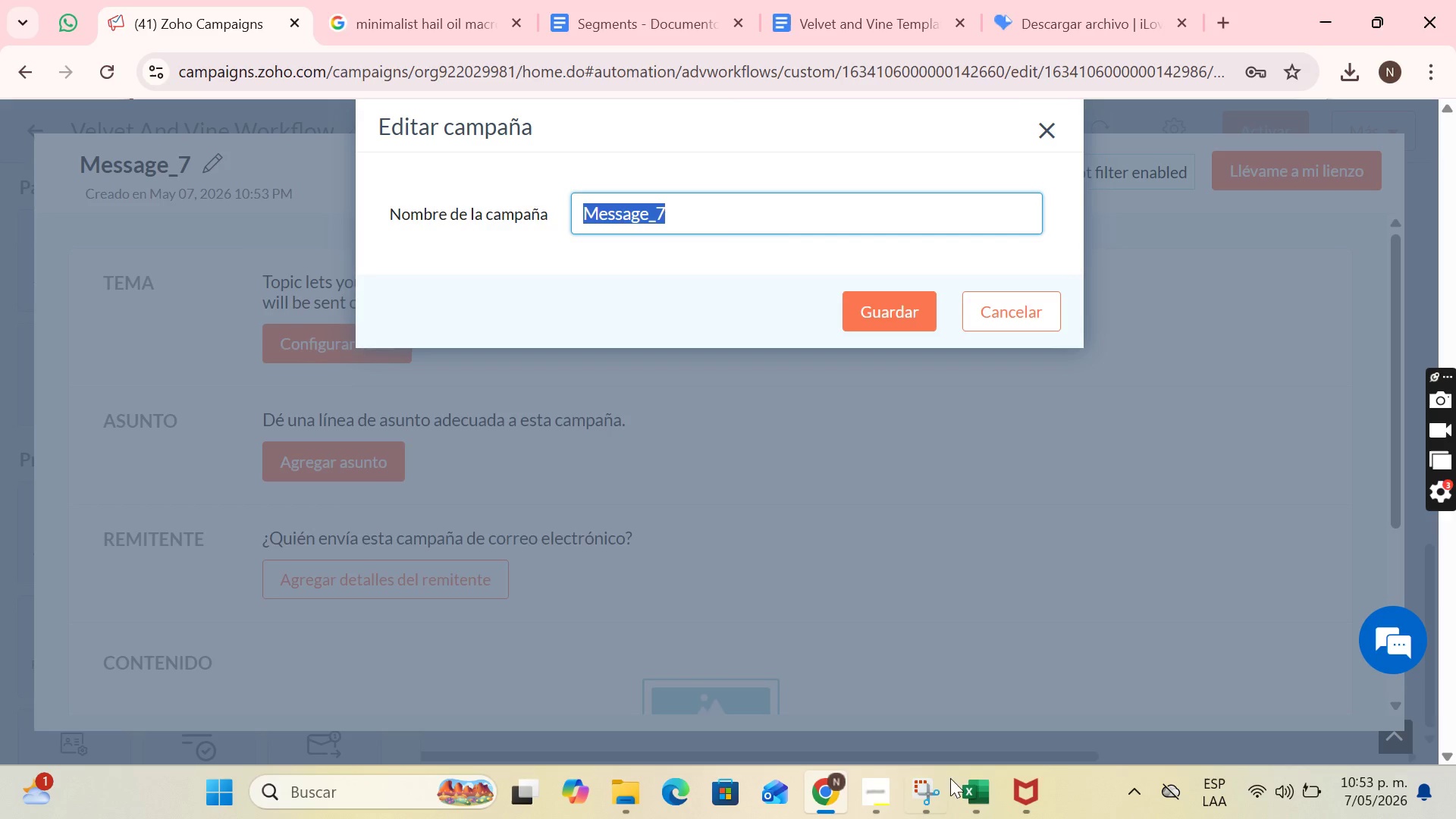 
left_click([884, 783])